 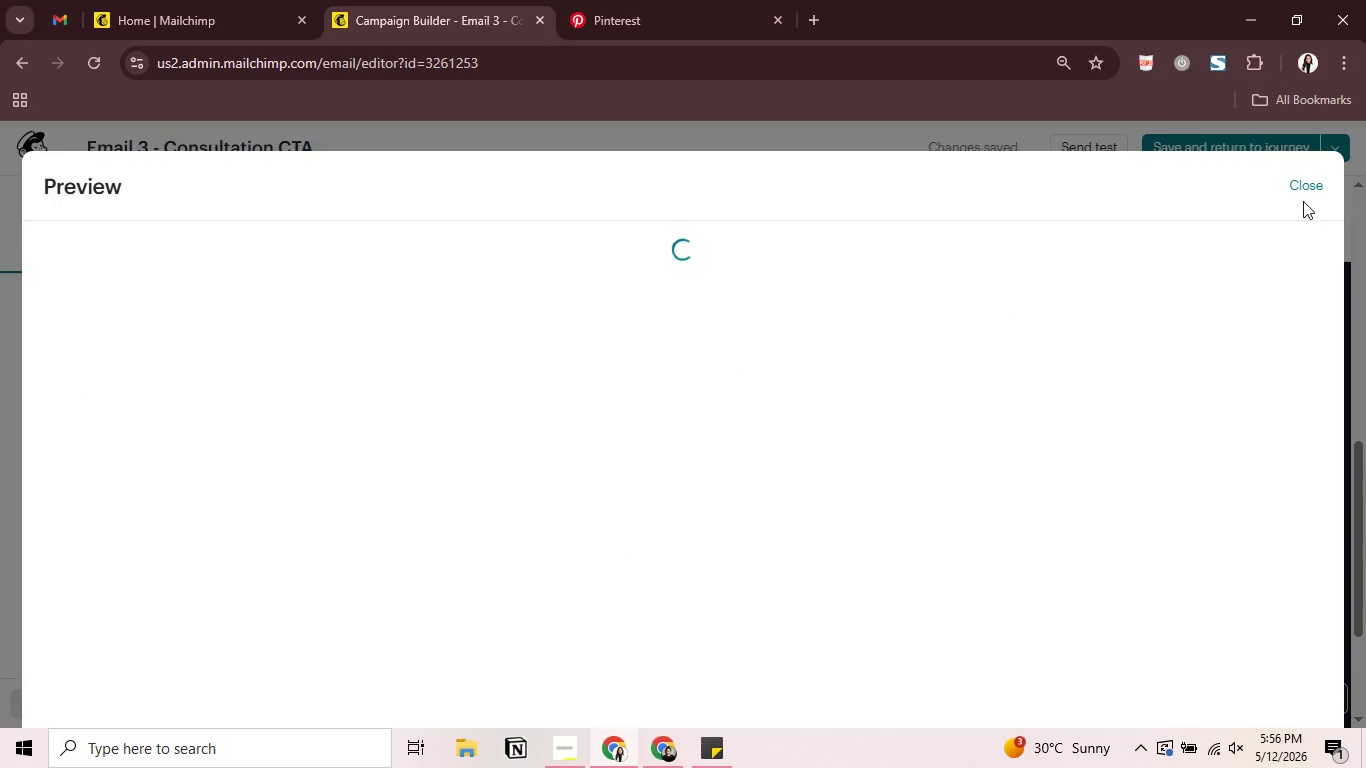 
left_click([1306, 190])
 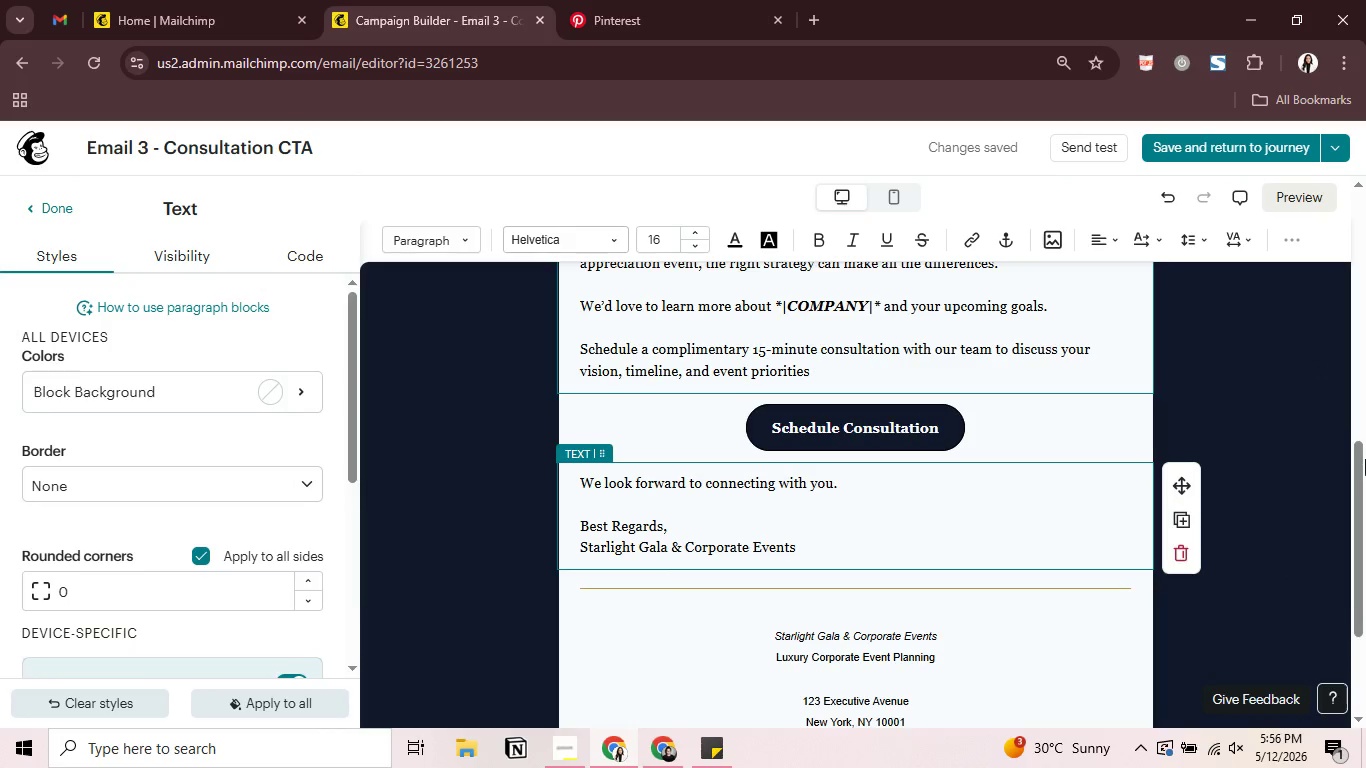 
left_click_drag(start_coordinate=[1365, 461], to_coordinate=[1365, 257])
 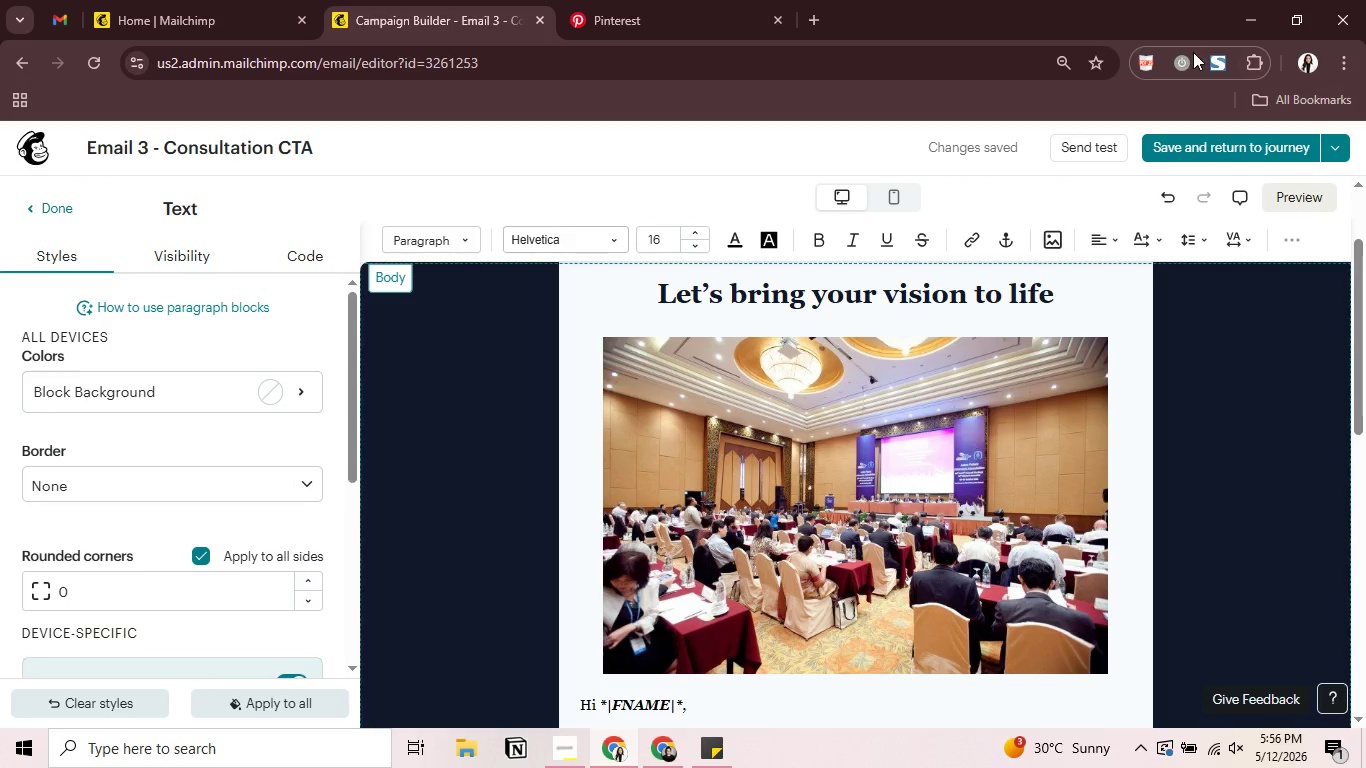 
left_click([1214, 65])
 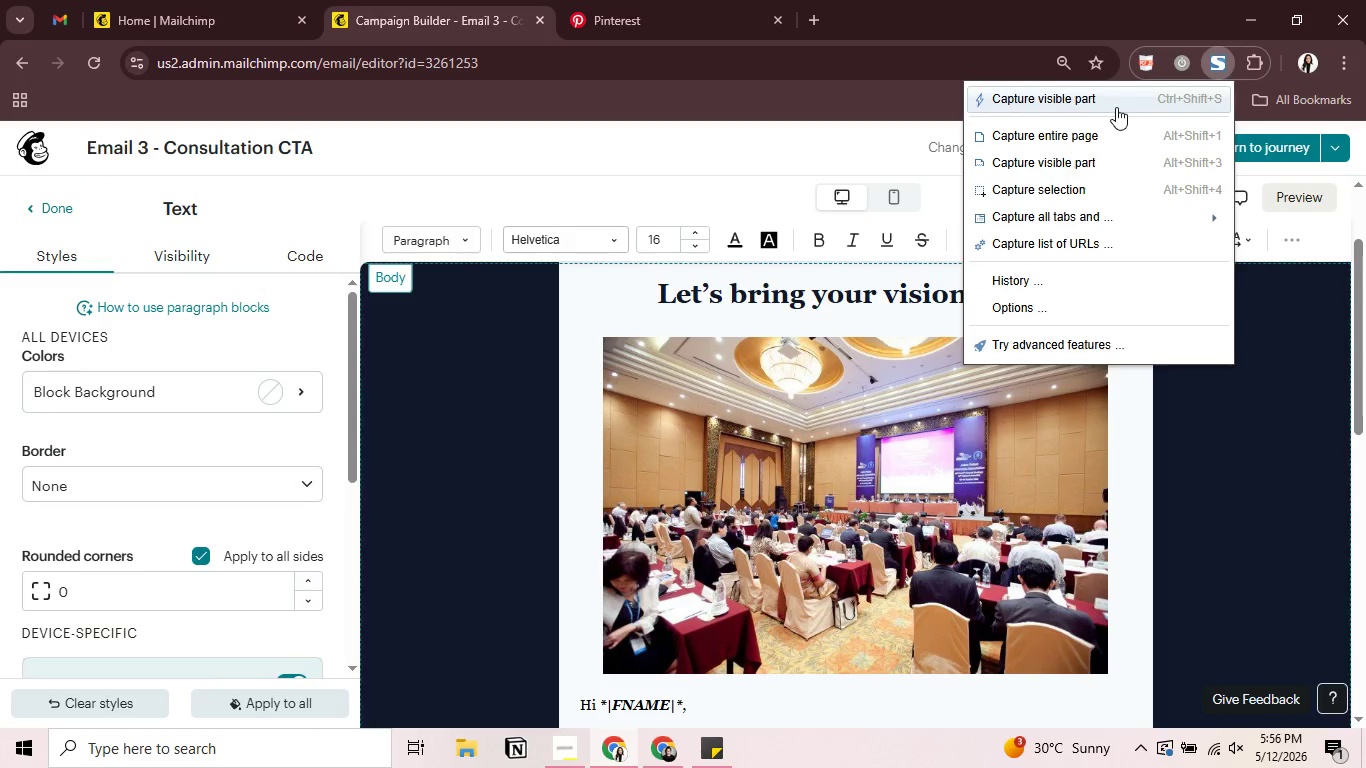 
left_click([1096, 131])
 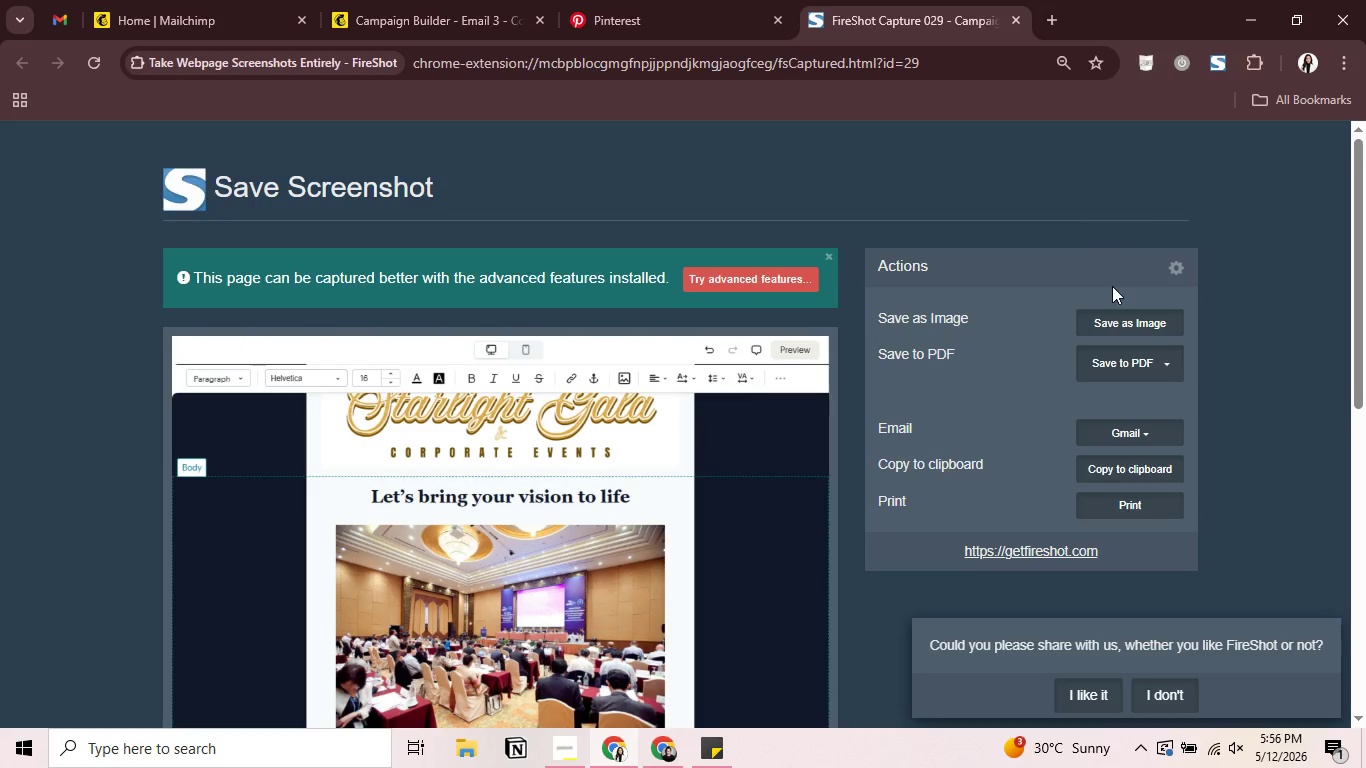 
wait(18.91)
 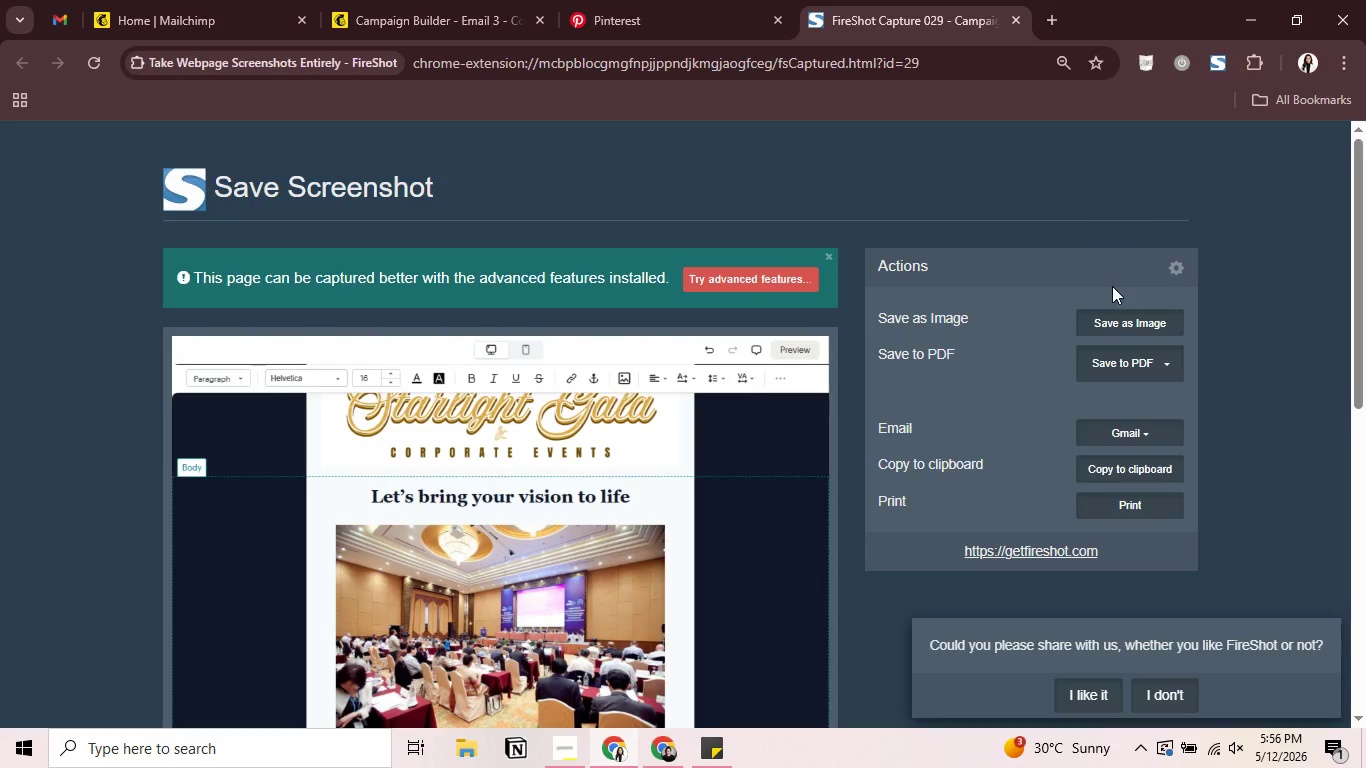 
left_click([1120, 361])
 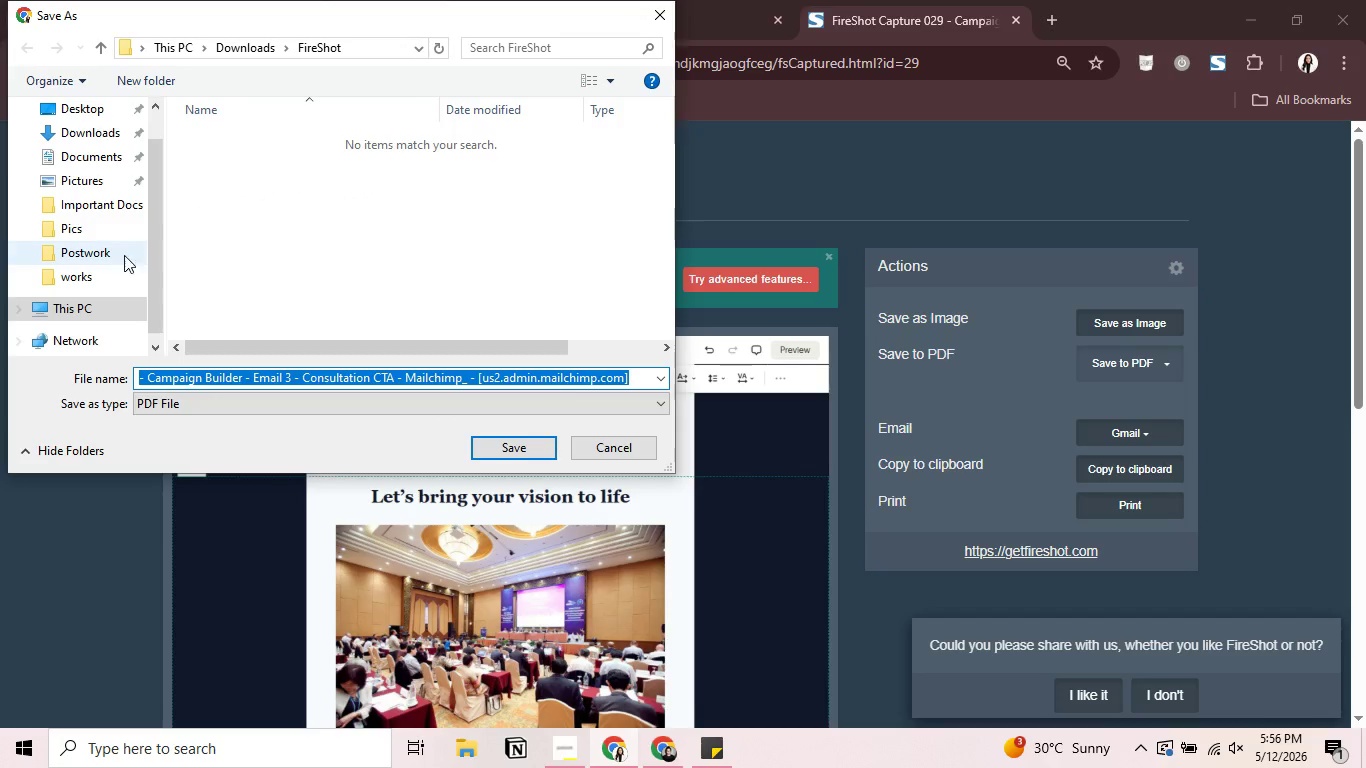 
double_click([109, 252])
 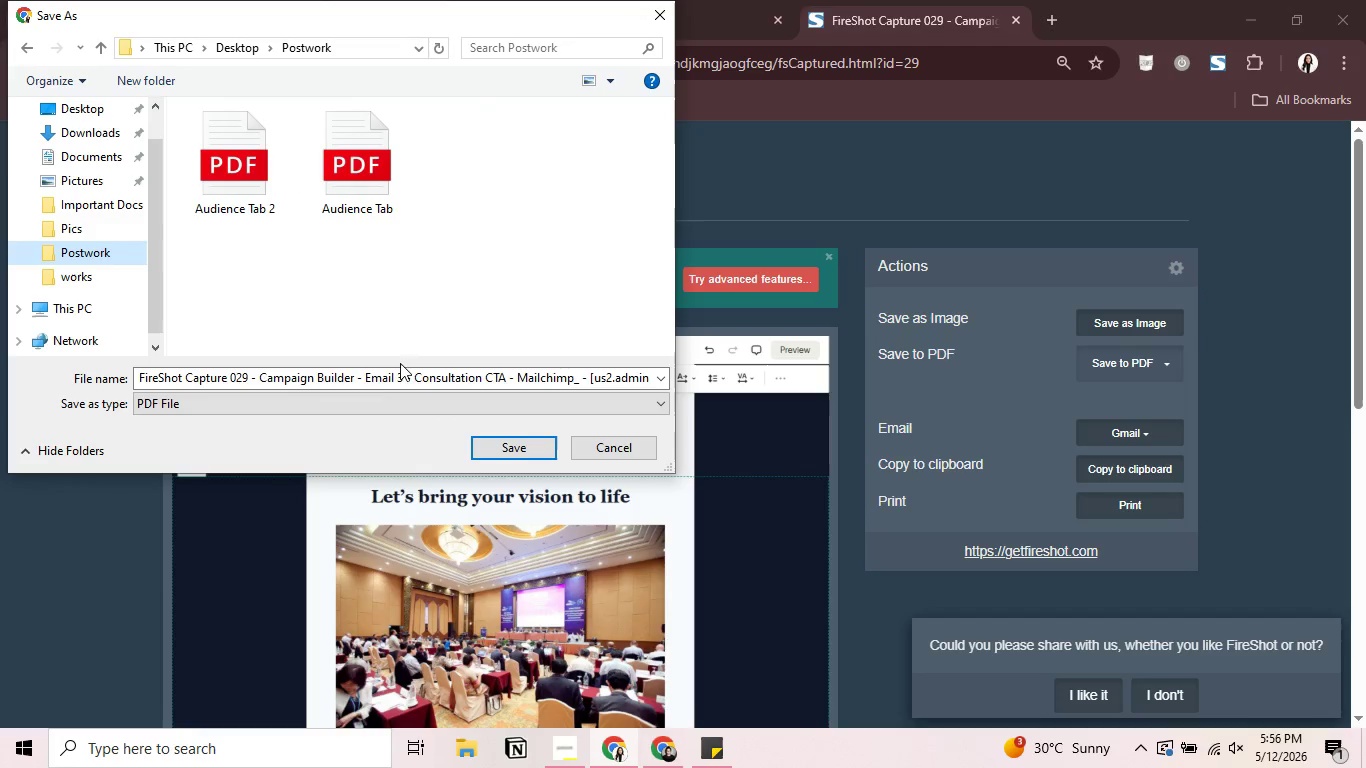 
left_click([413, 382])
 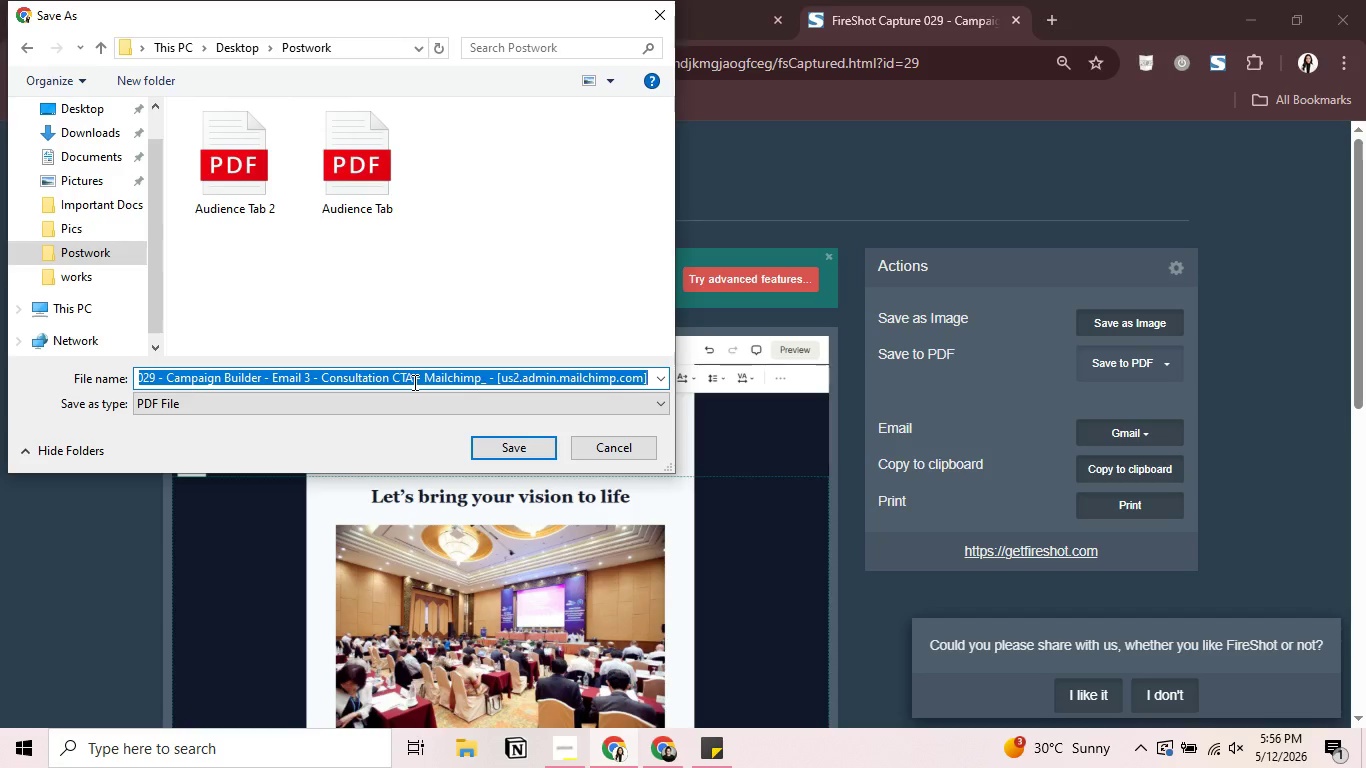 
key(Control+V)
 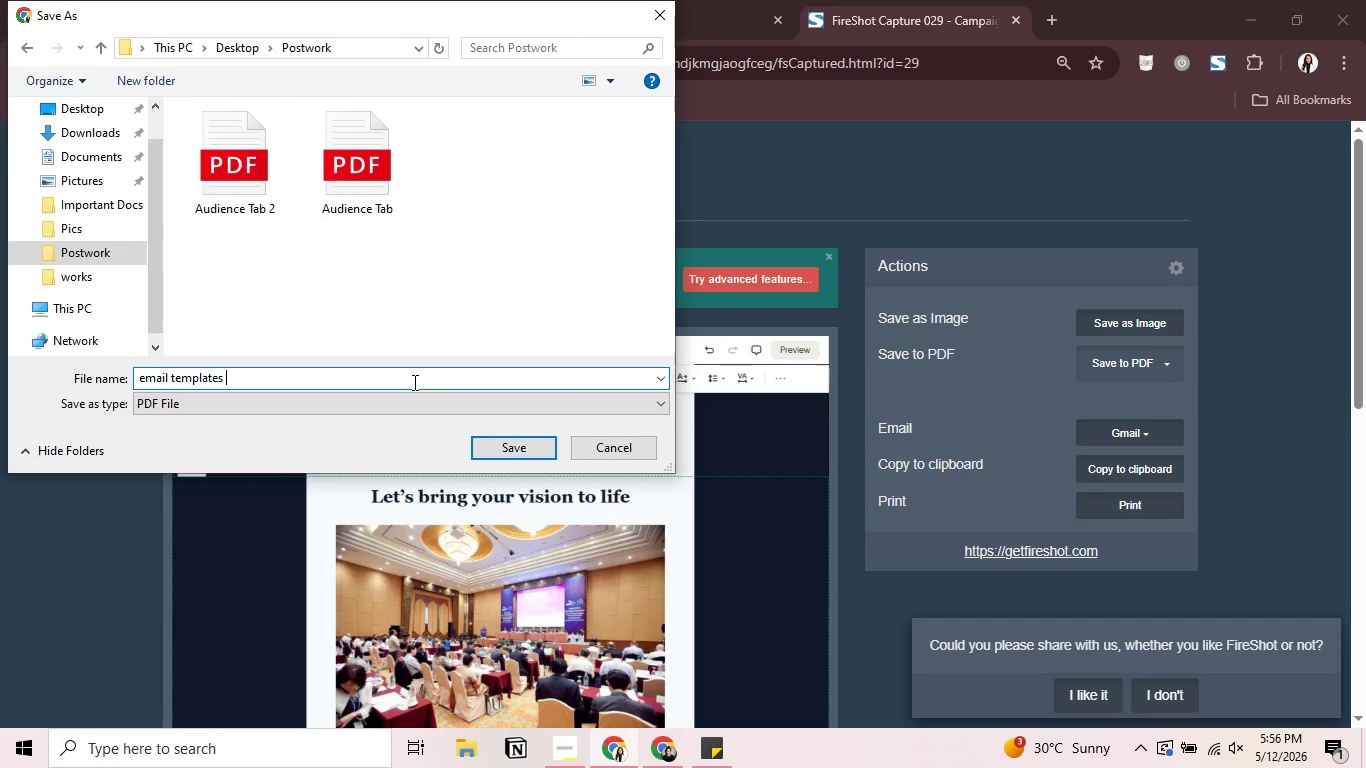 
key(Backspace)
 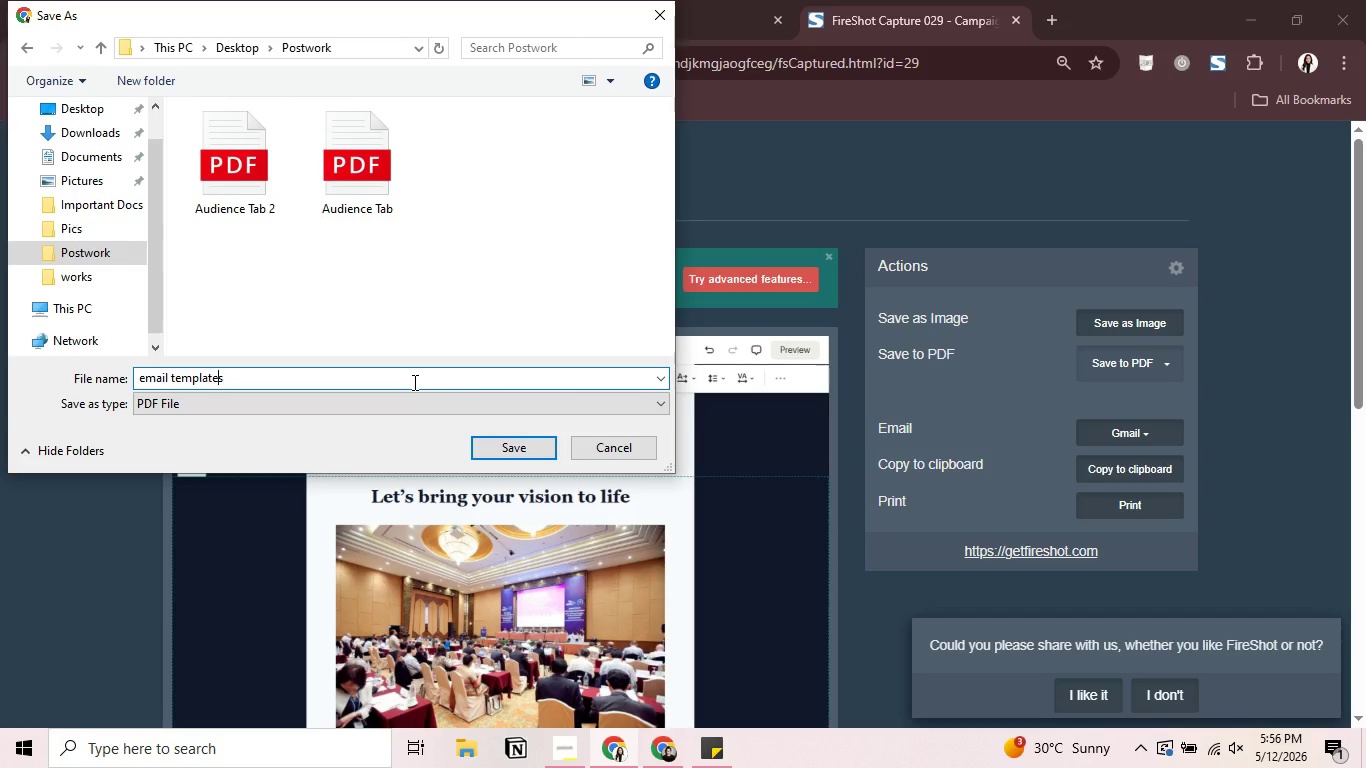 
key(ArrowLeft)
 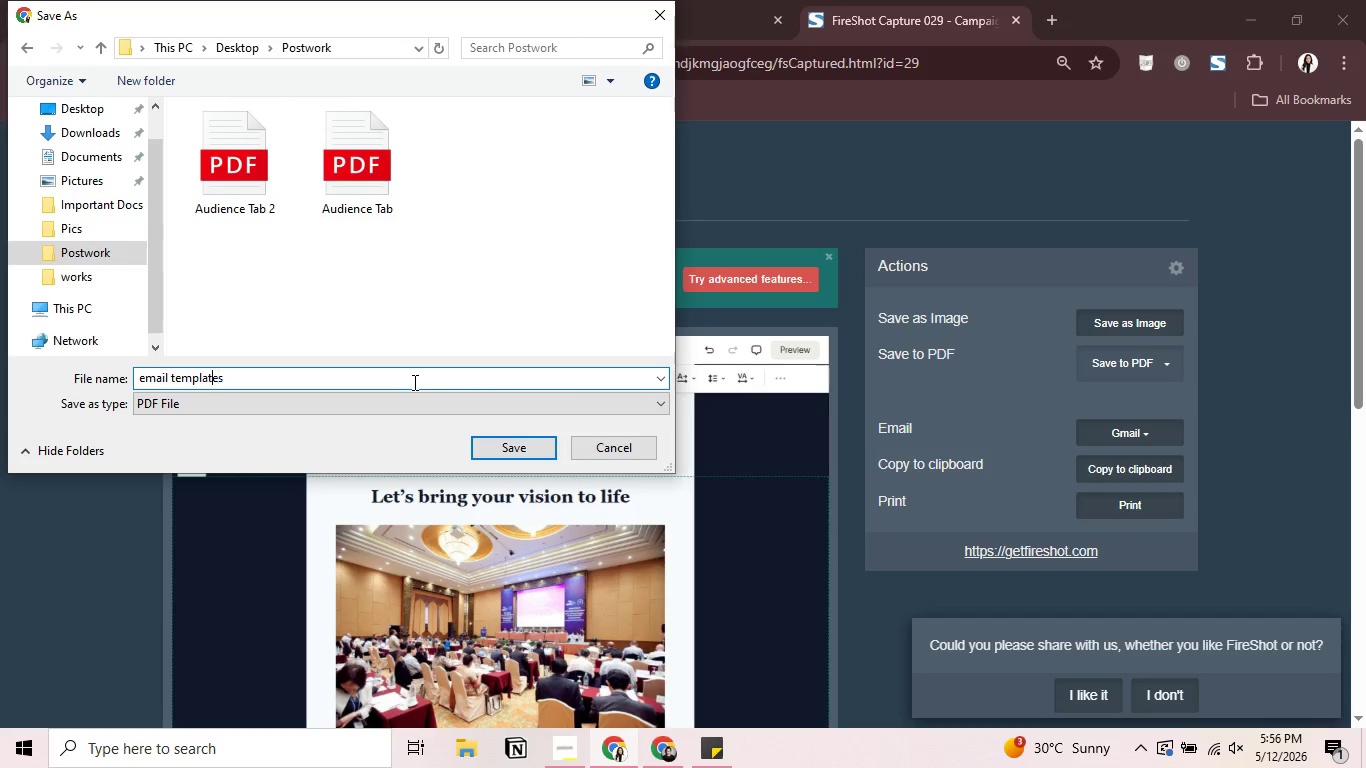 
key(ArrowLeft)
 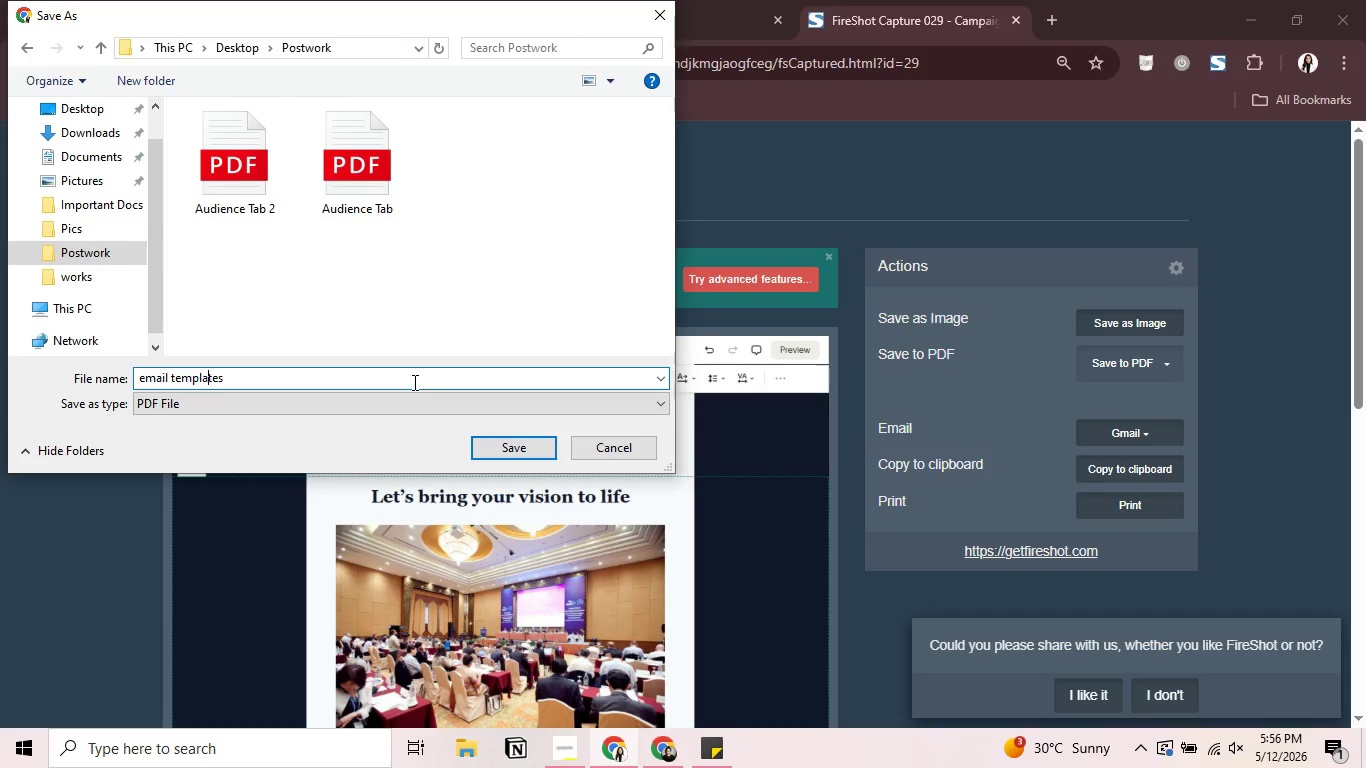 
key(ArrowLeft)
 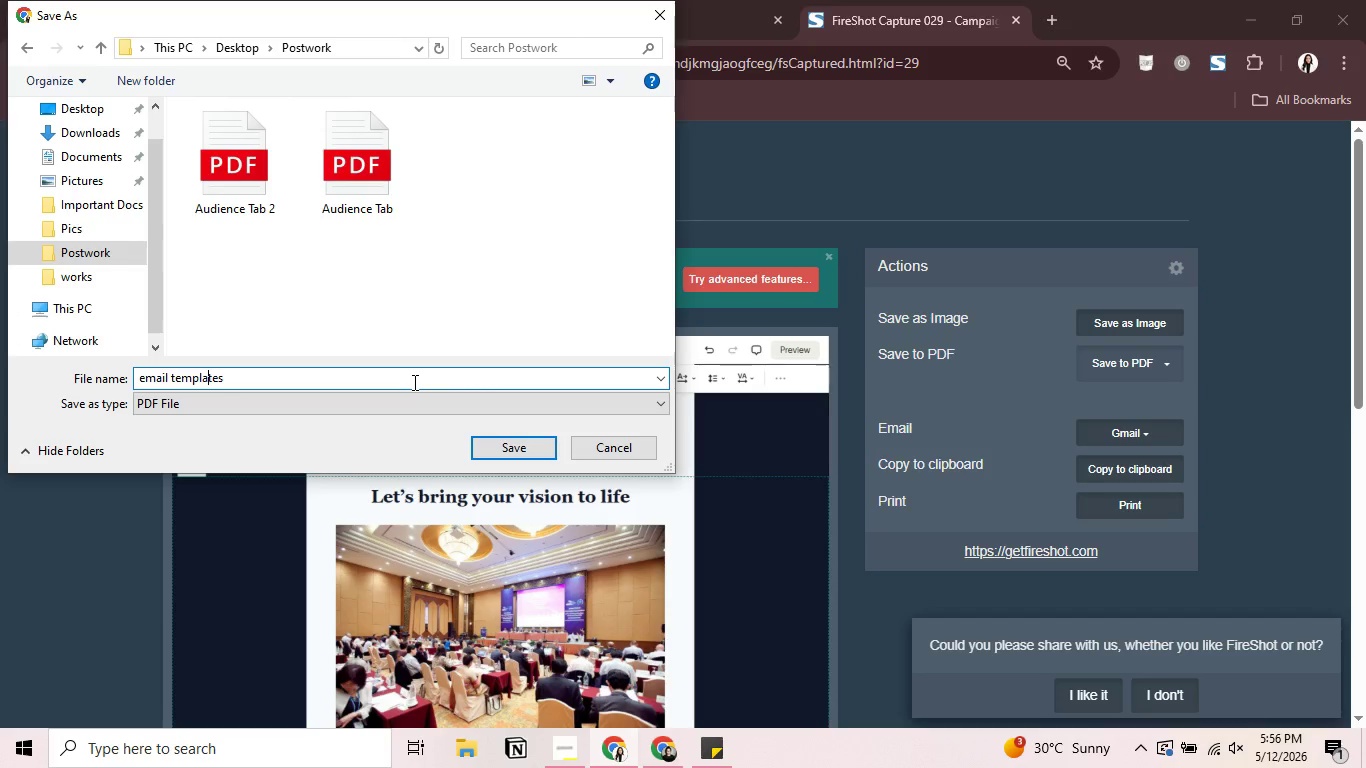 
key(ArrowLeft)
 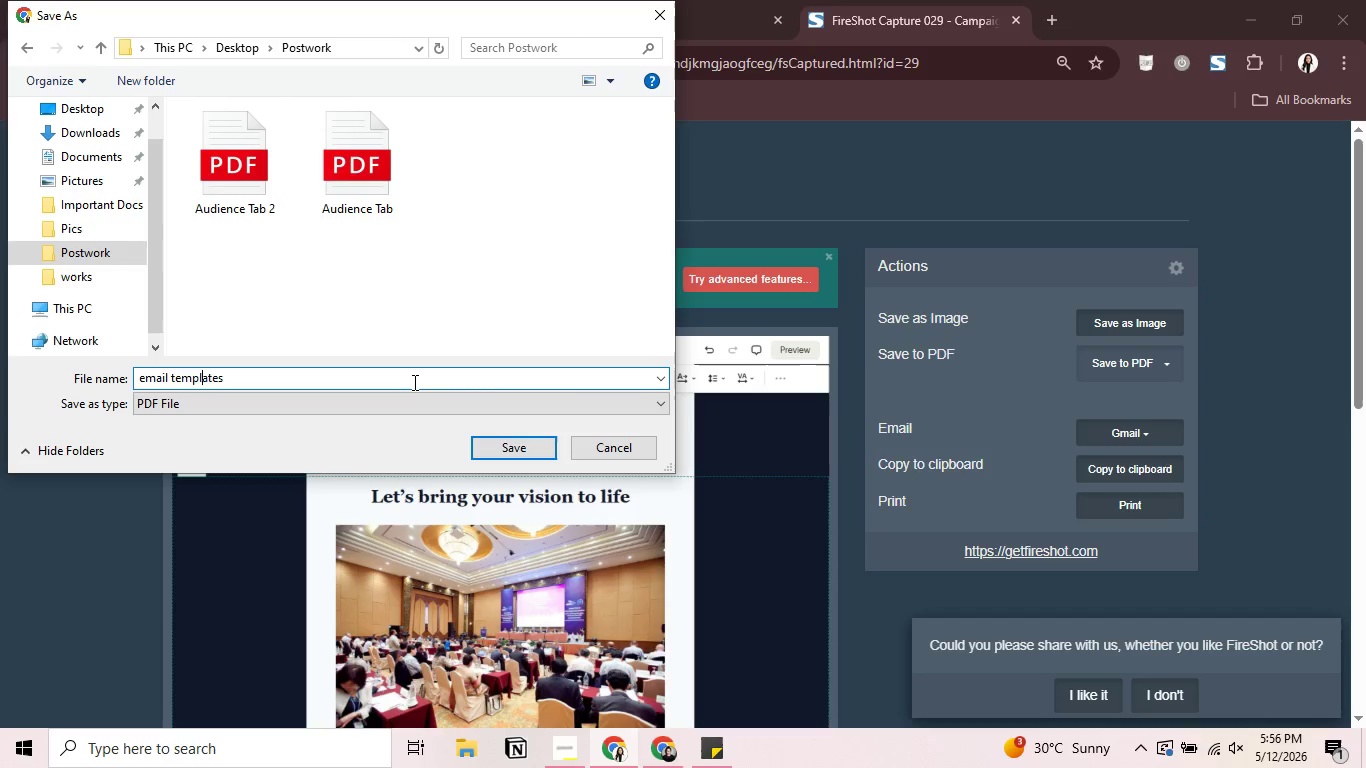 
key(ArrowLeft)
 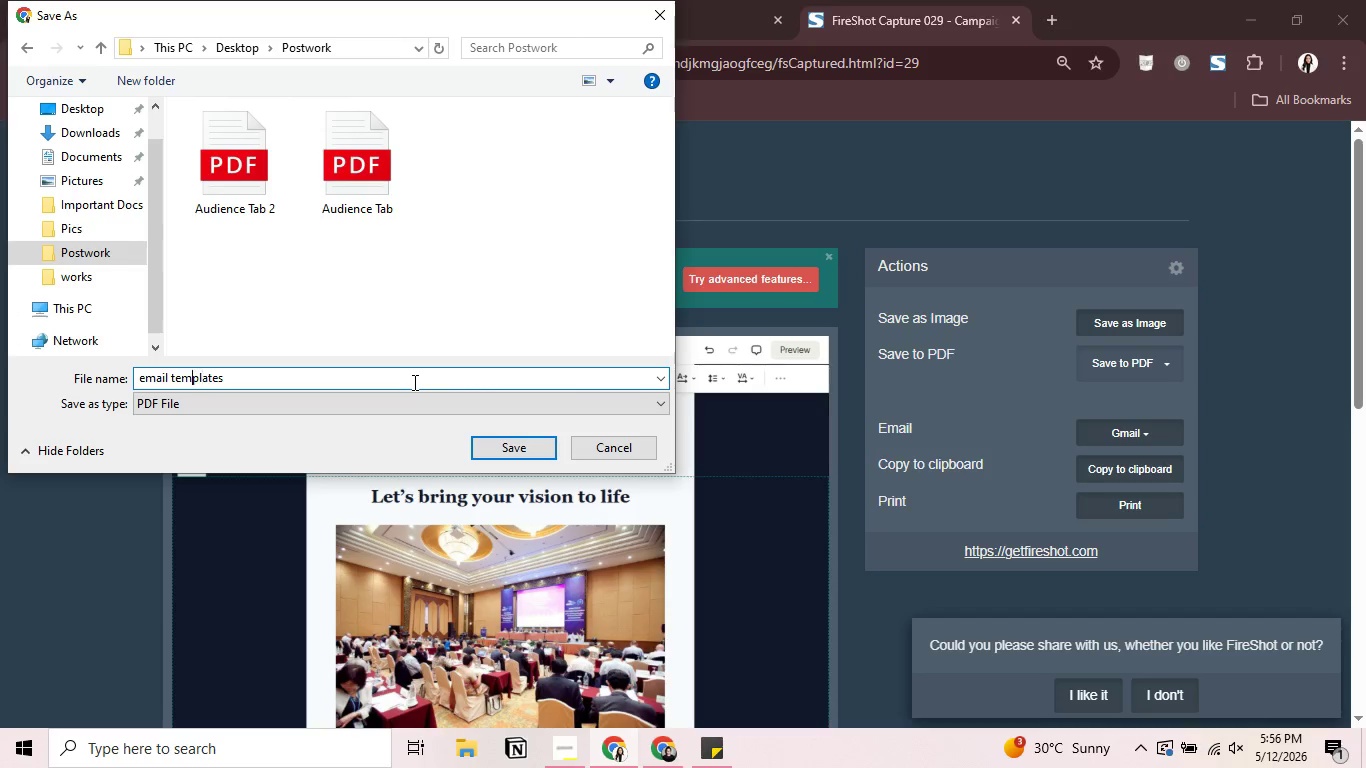 
key(ArrowLeft)
 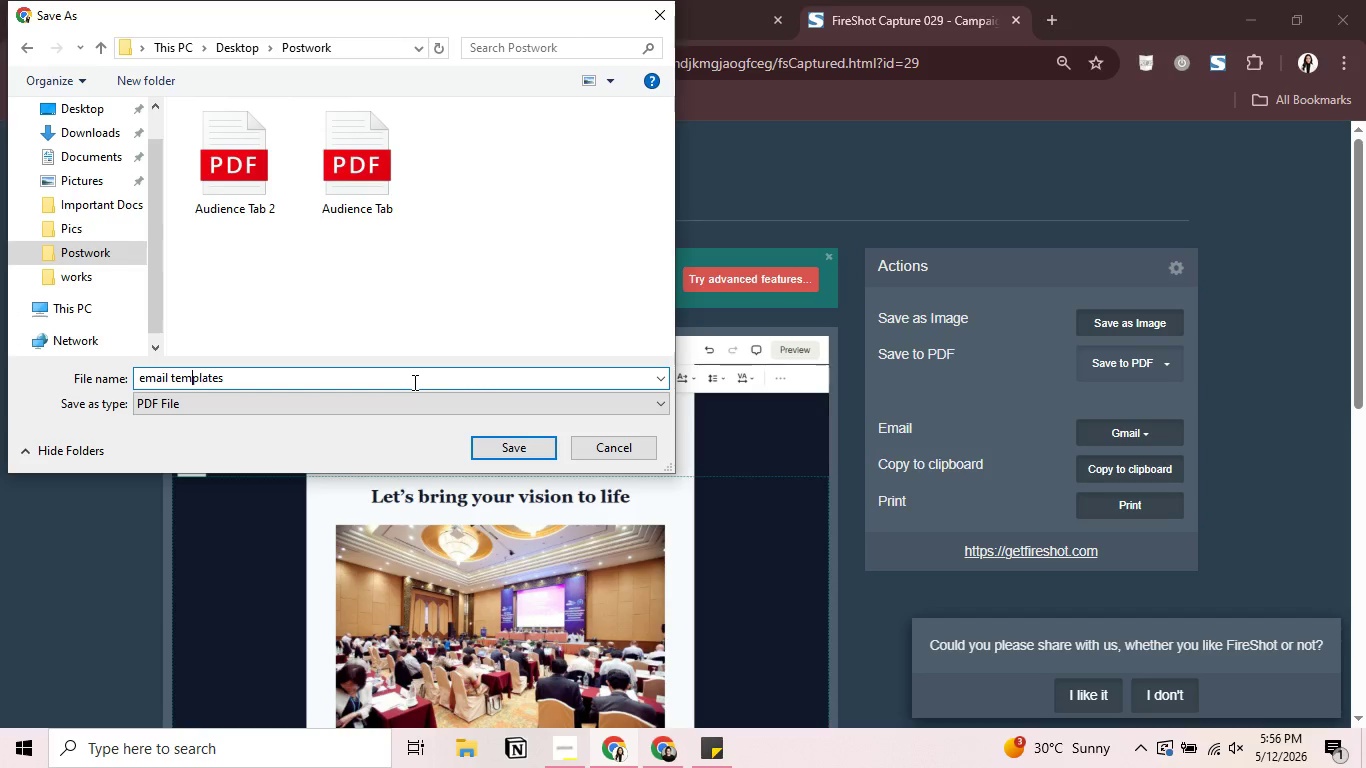 
key(ArrowLeft)
 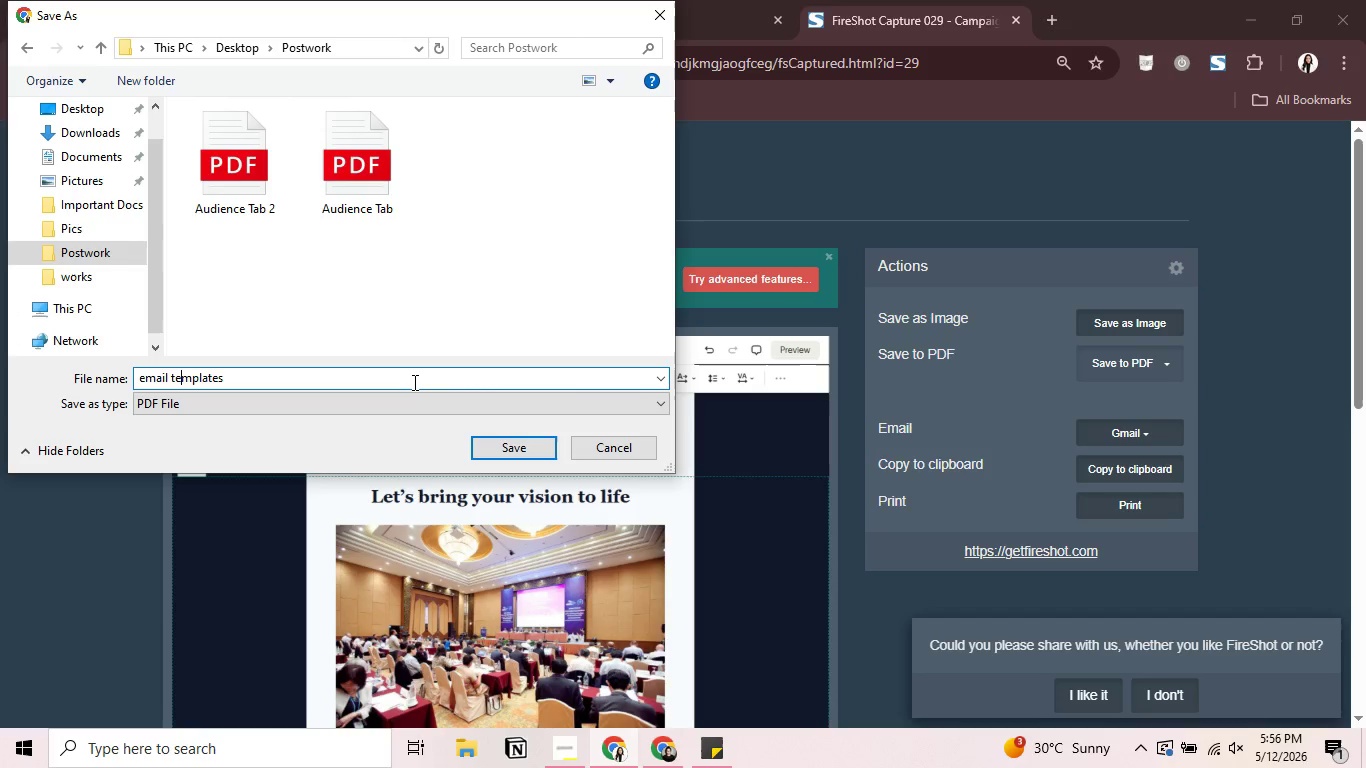 
key(ArrowLeft)
 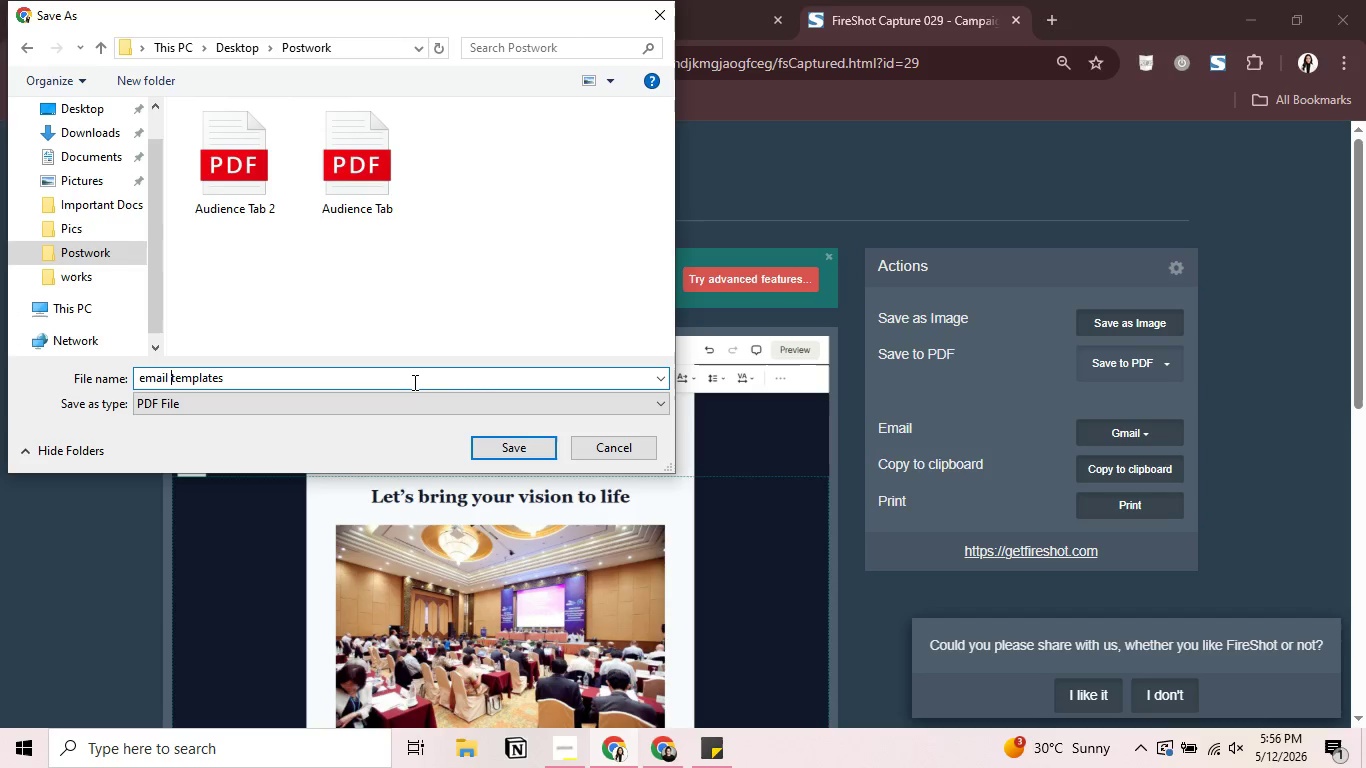 
key(ArrowLeft)
 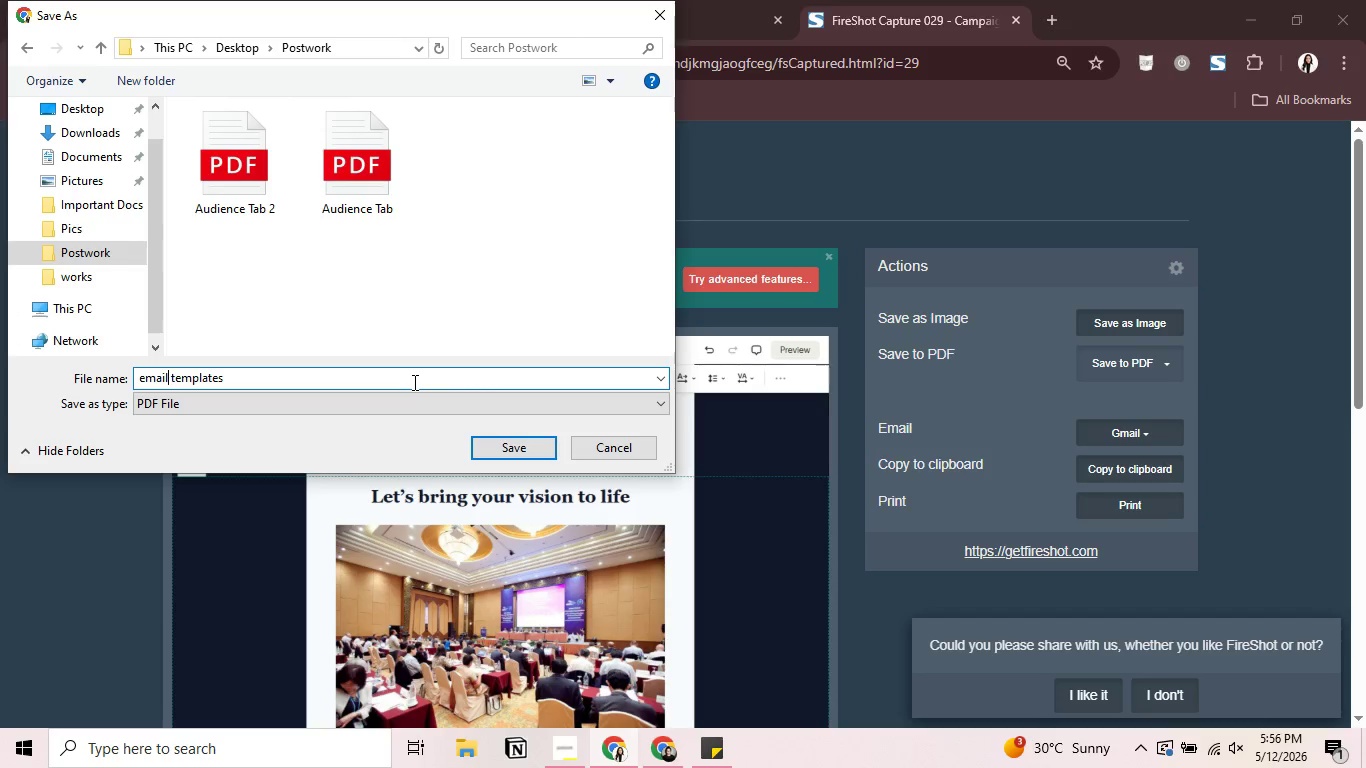 
key(ArrowLeft)
 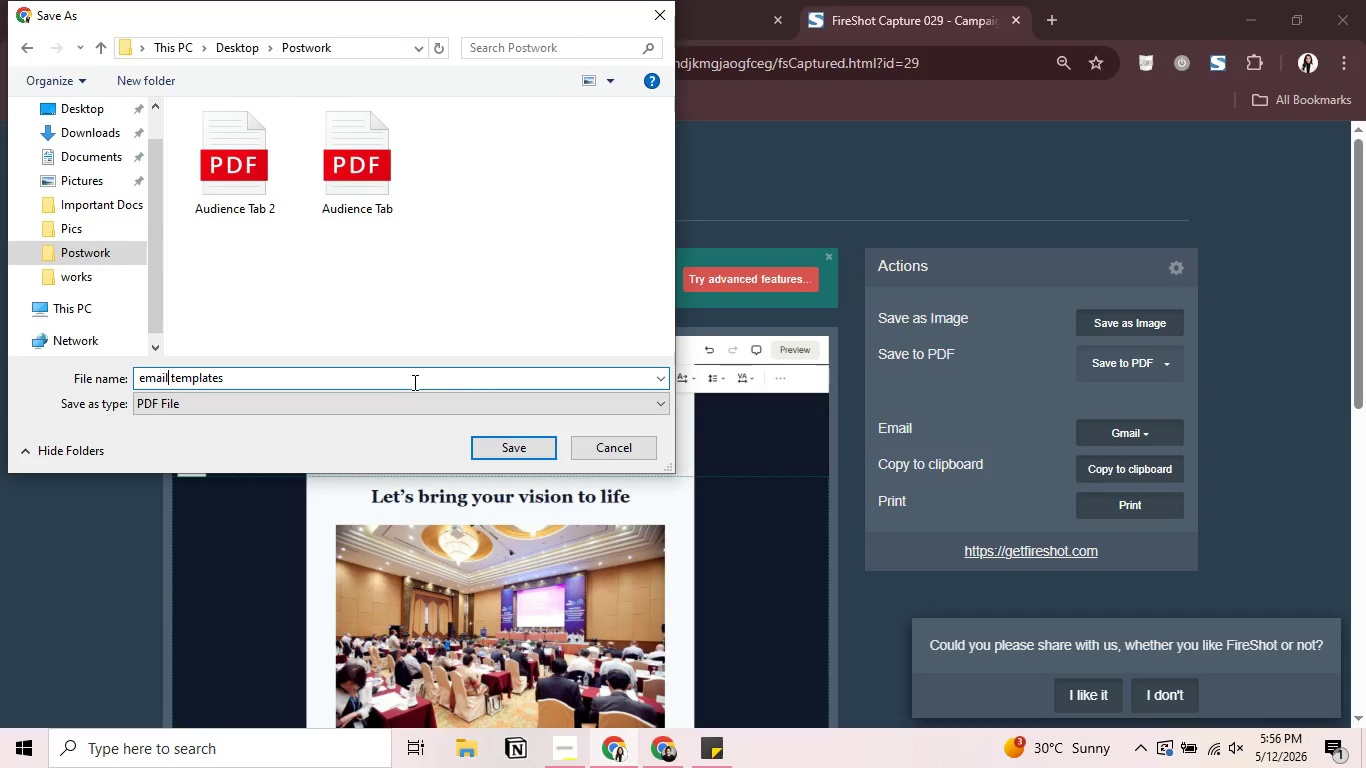 
key(ArrowLeft)
 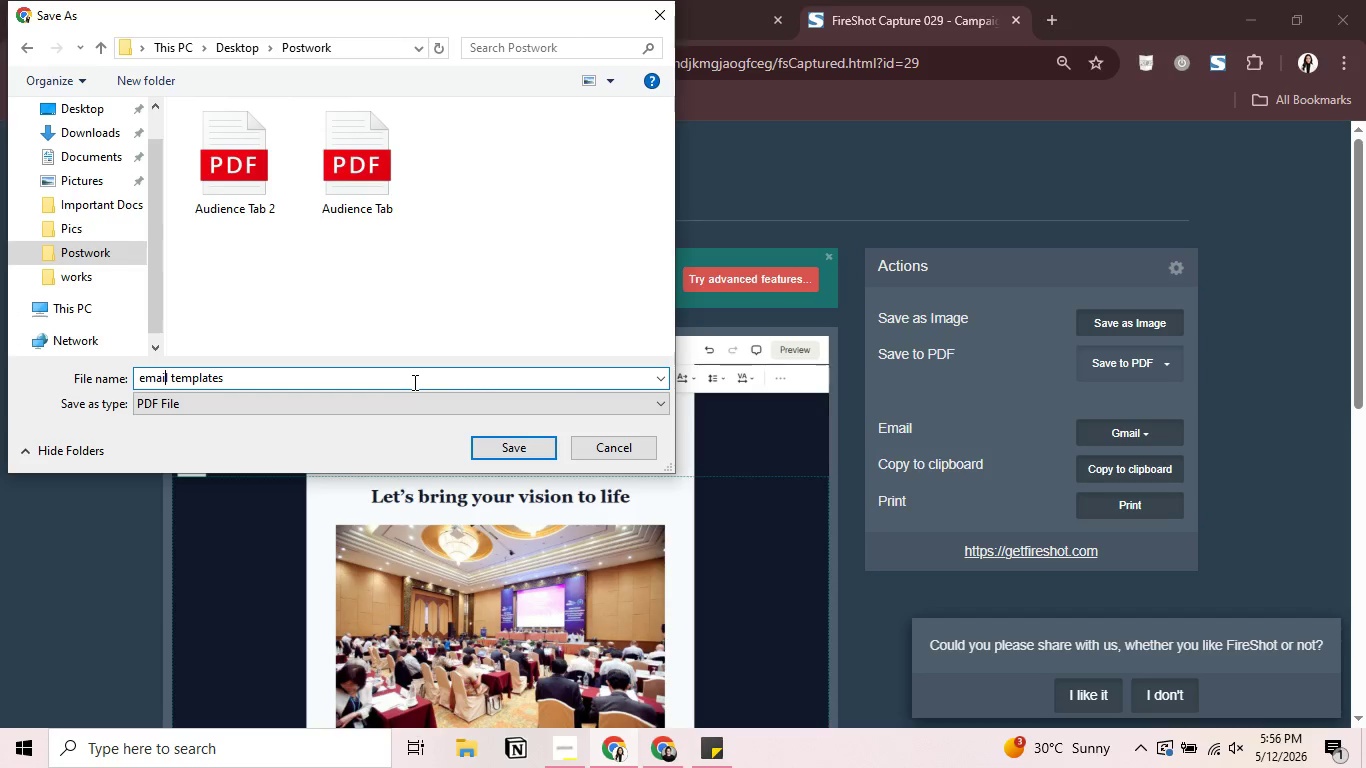 
key(ArrowLeft)
 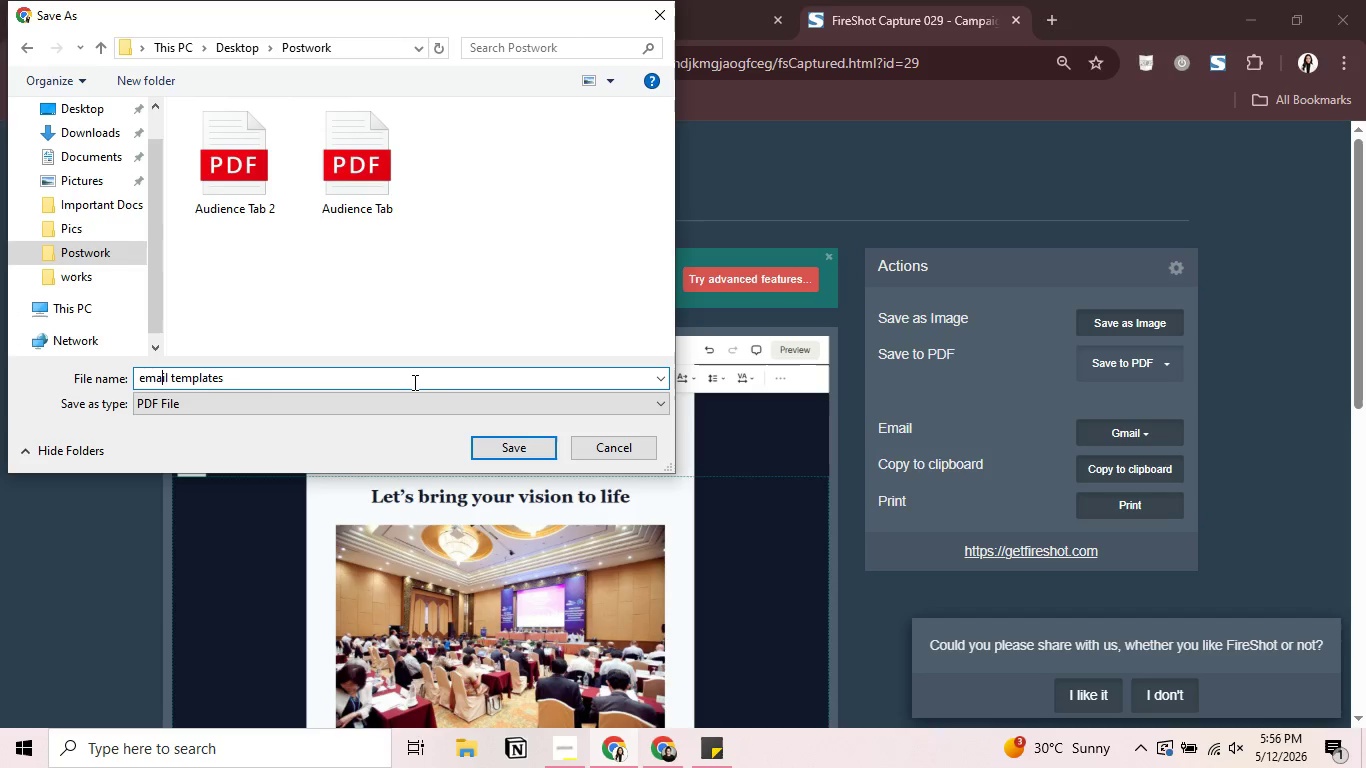 
key(ArrowLeft)
 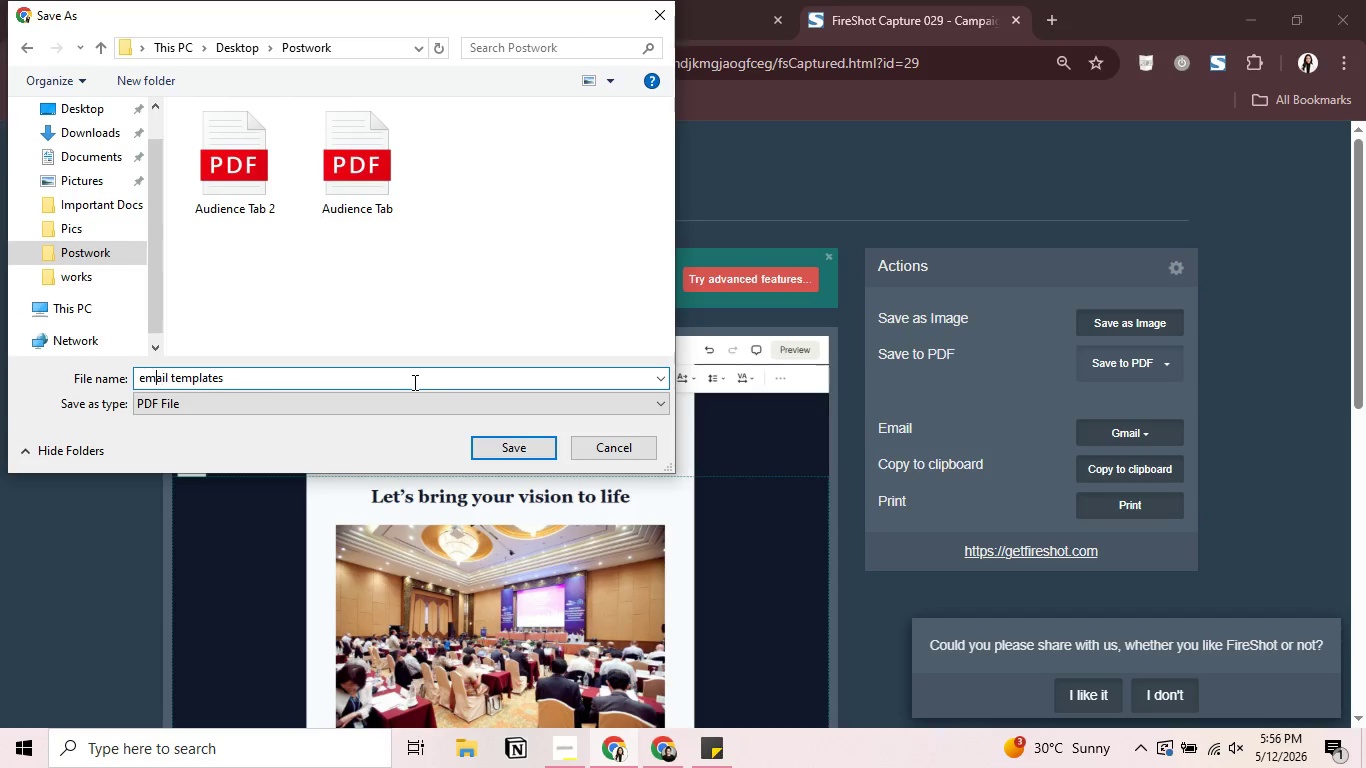 
key(ArrowLeft)
 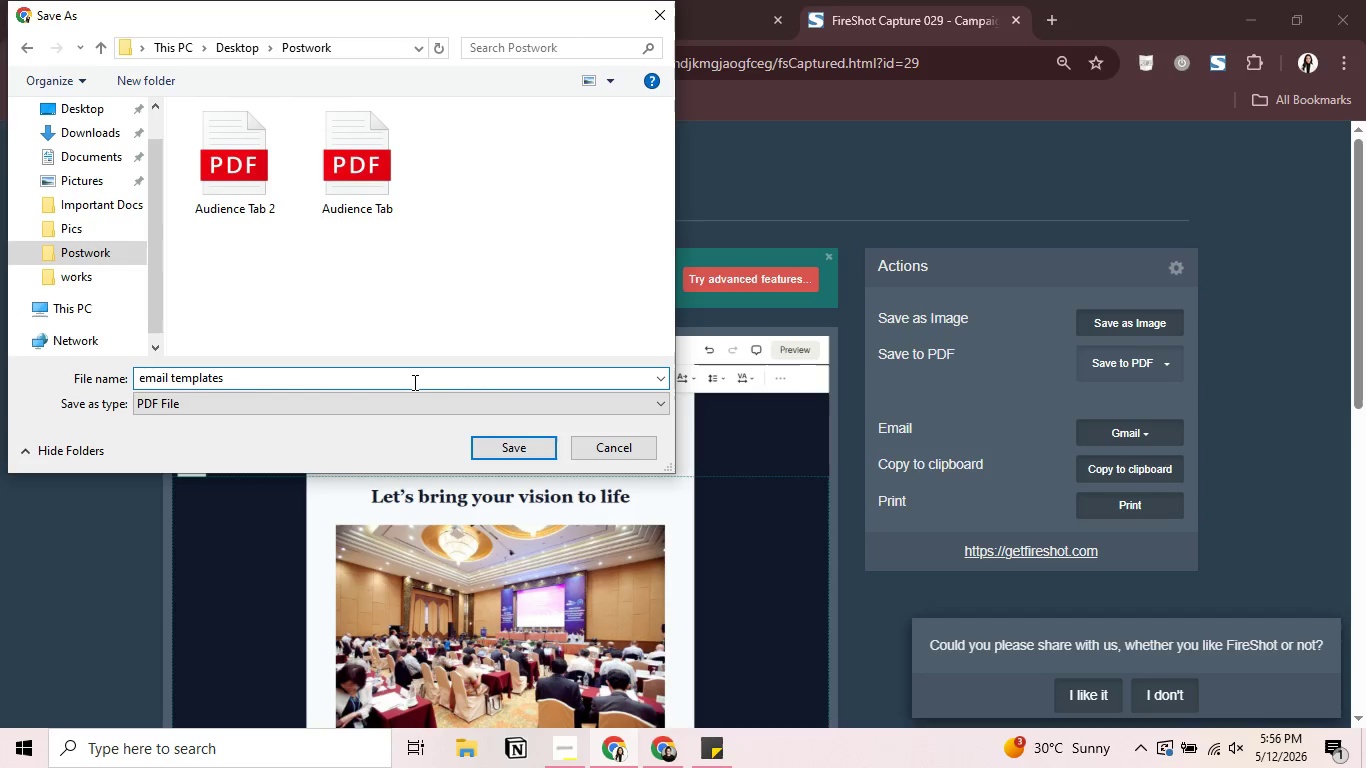 
key(Backspace)
 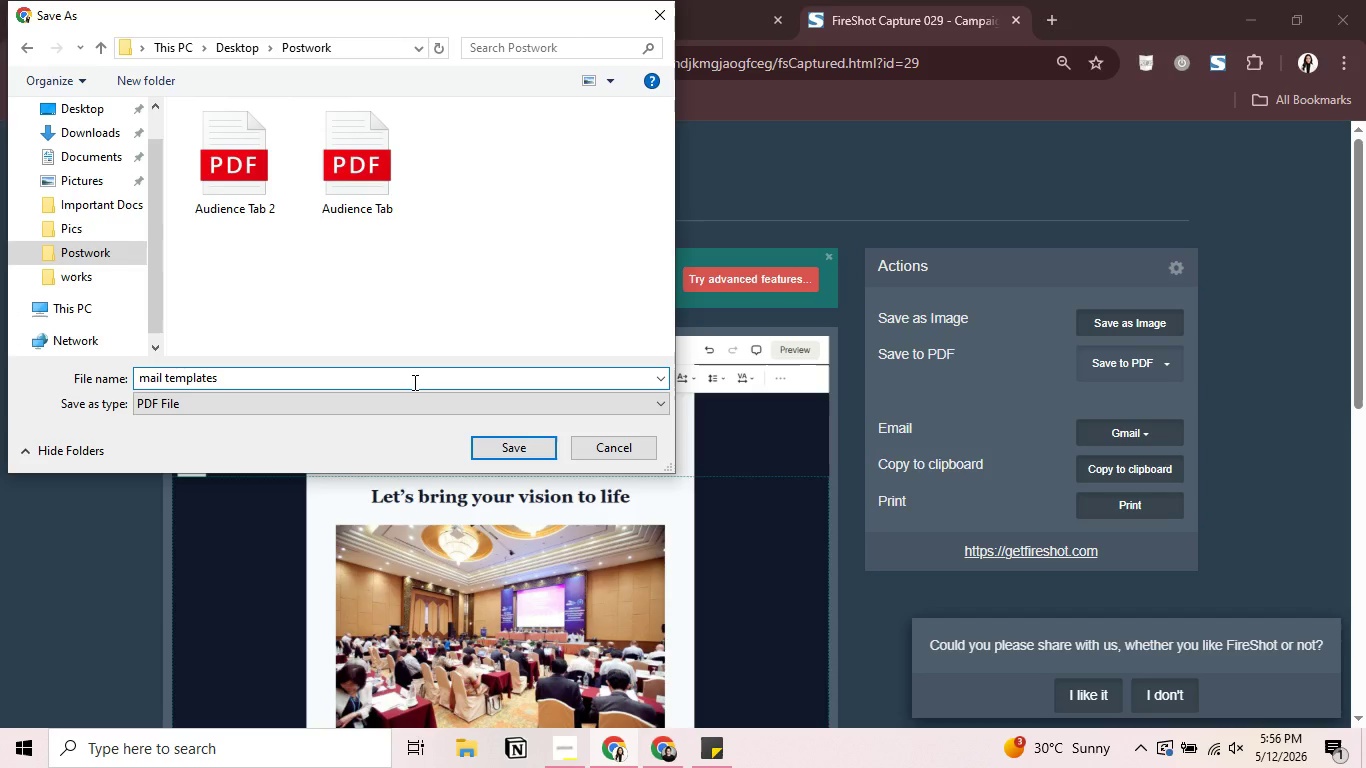 
key(Shift+ShiftRight)
 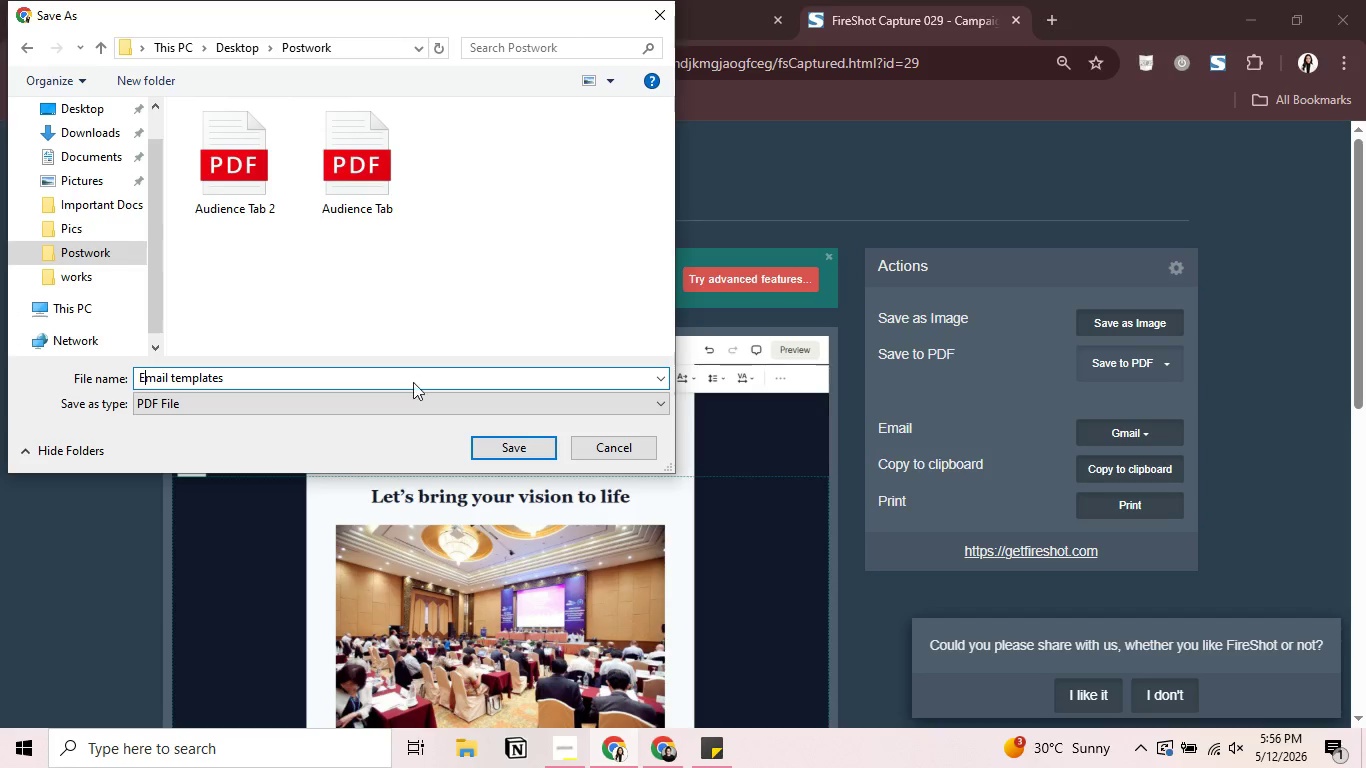 
key(Shift+E)
 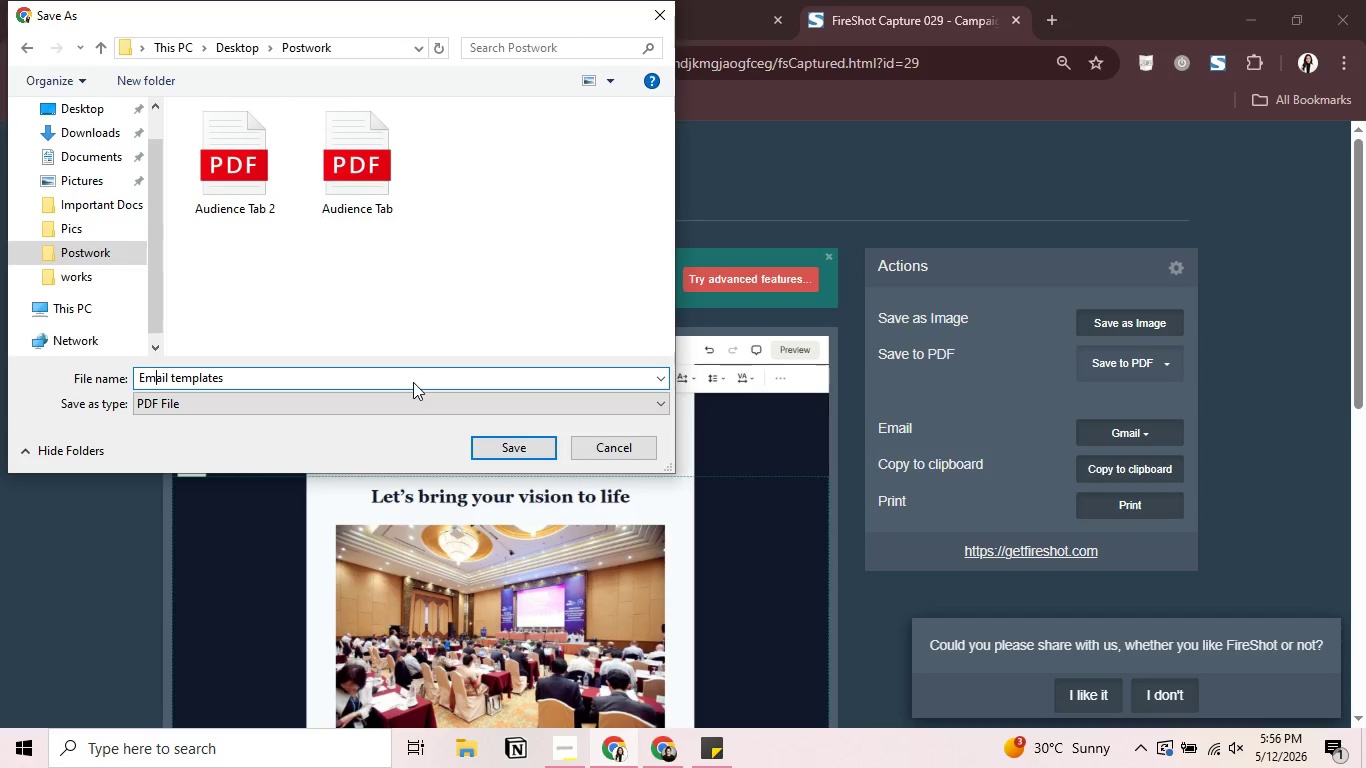 
key(ArrowRight)
 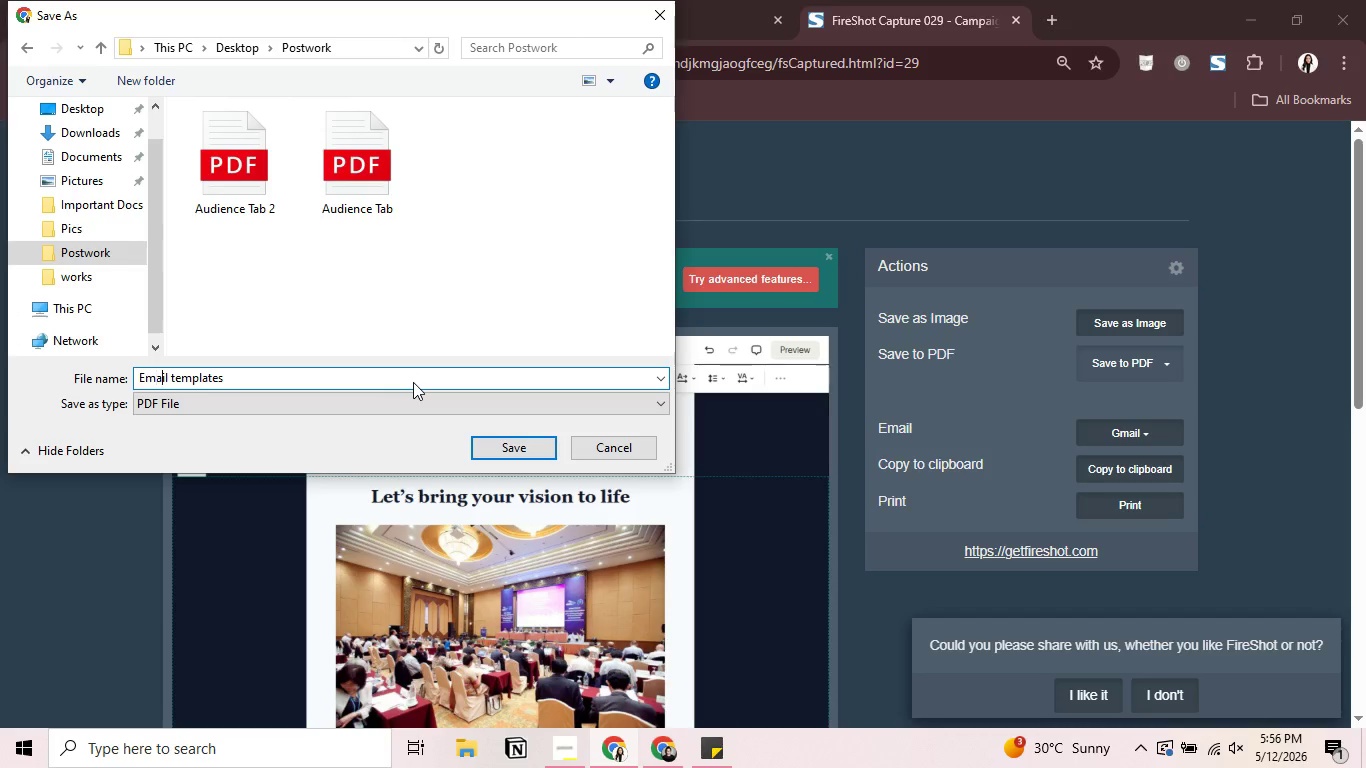 
key(ArrowRight)
 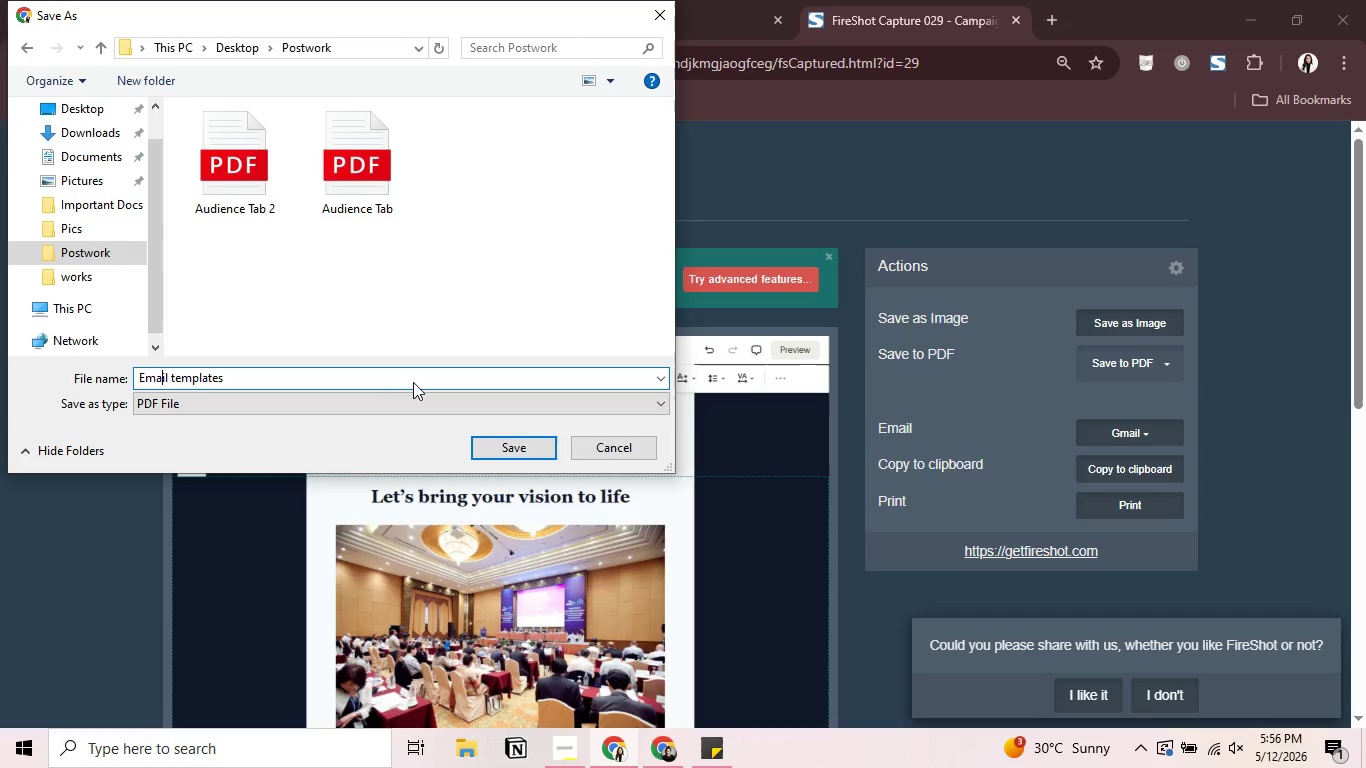 
key(ArrowRight)
 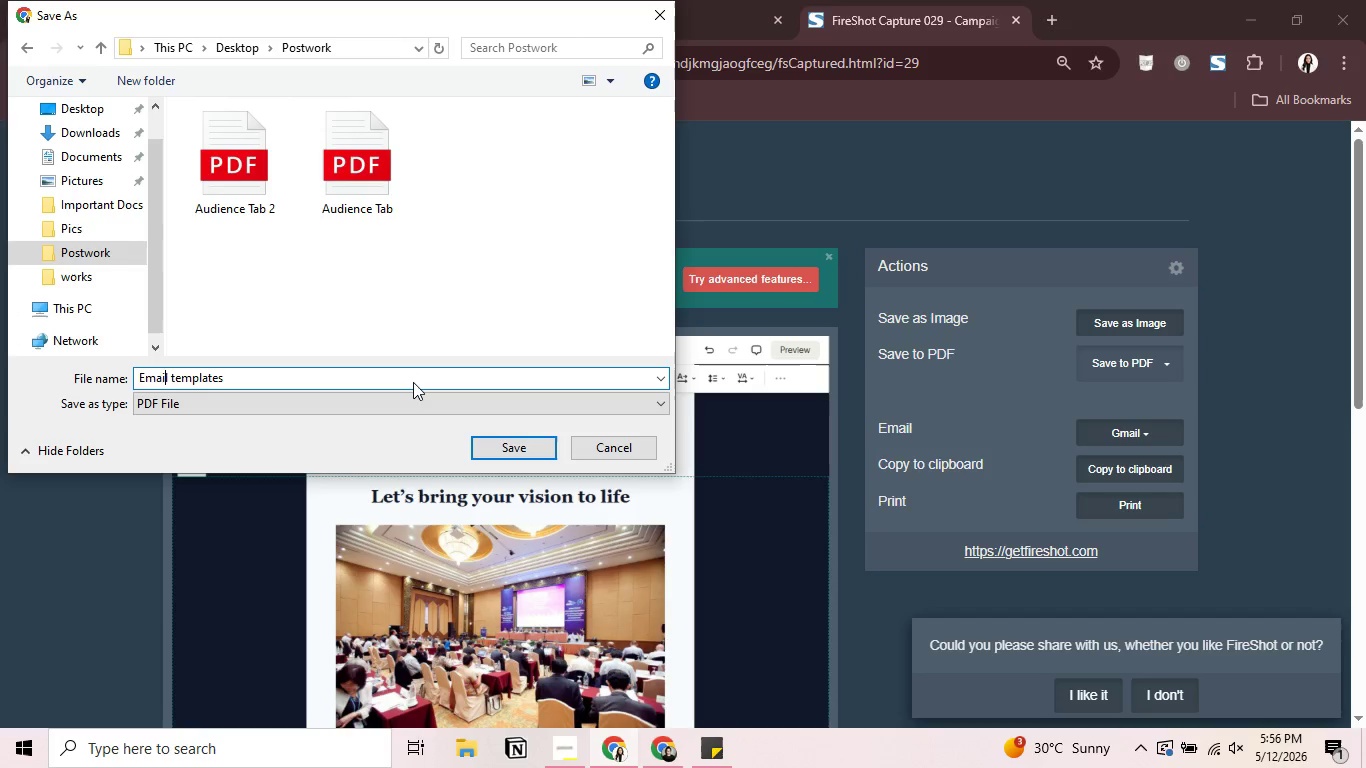 
key(ArrowRight)
 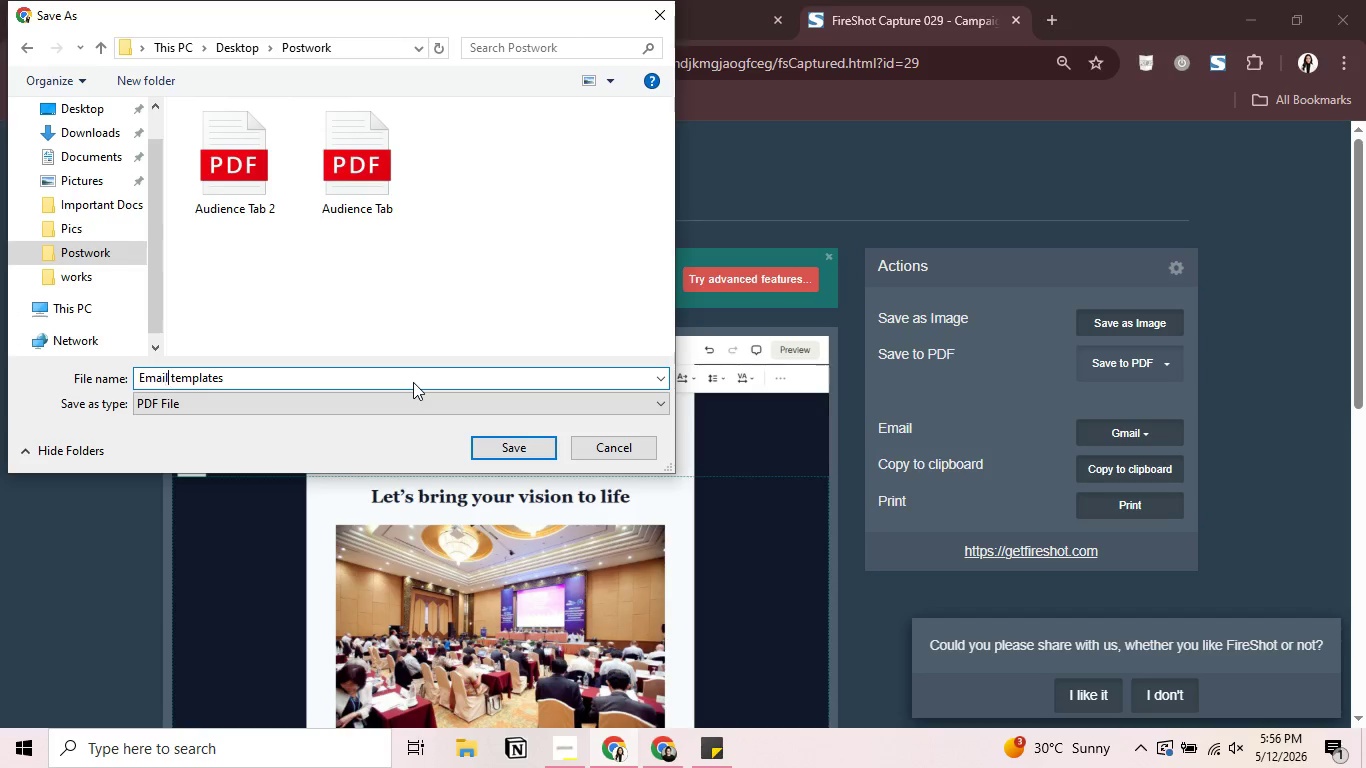 
key(ArrowRight)
 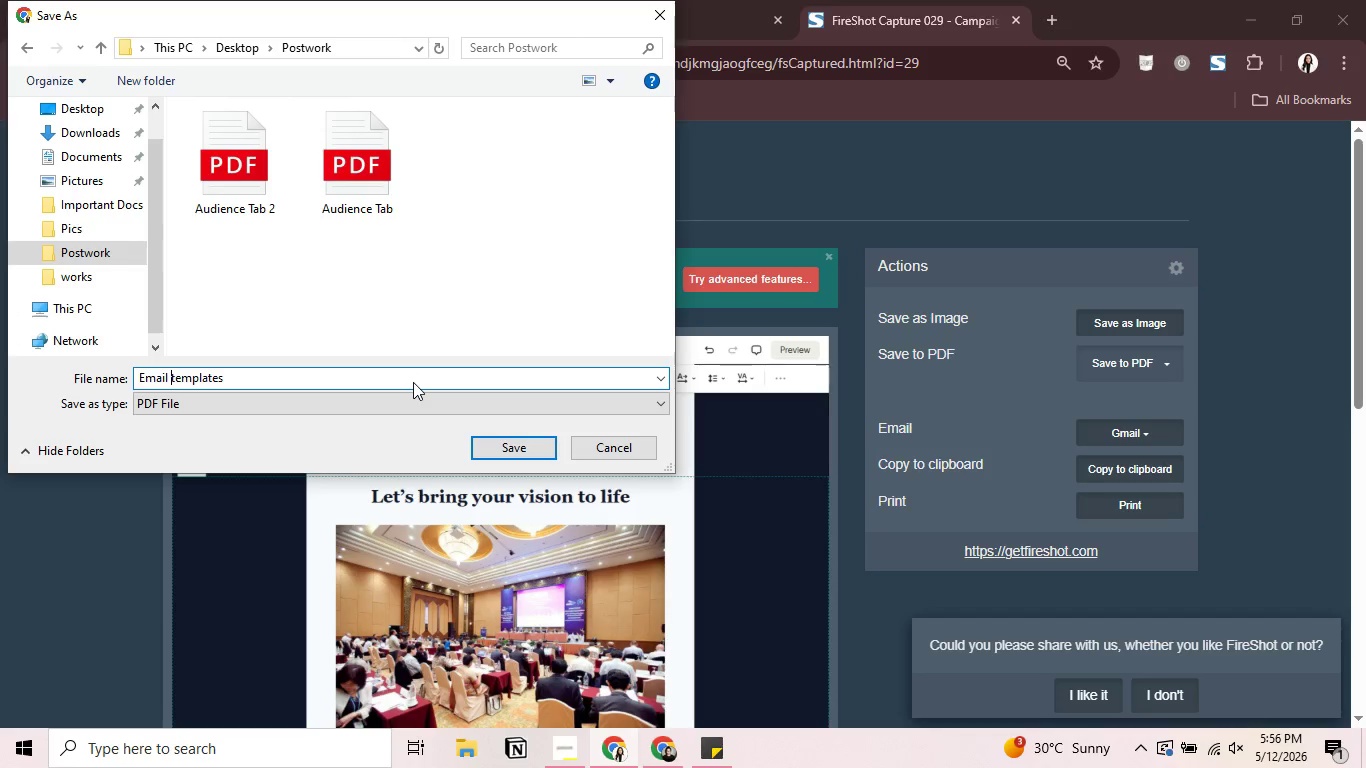 
key(ArrowRight)
 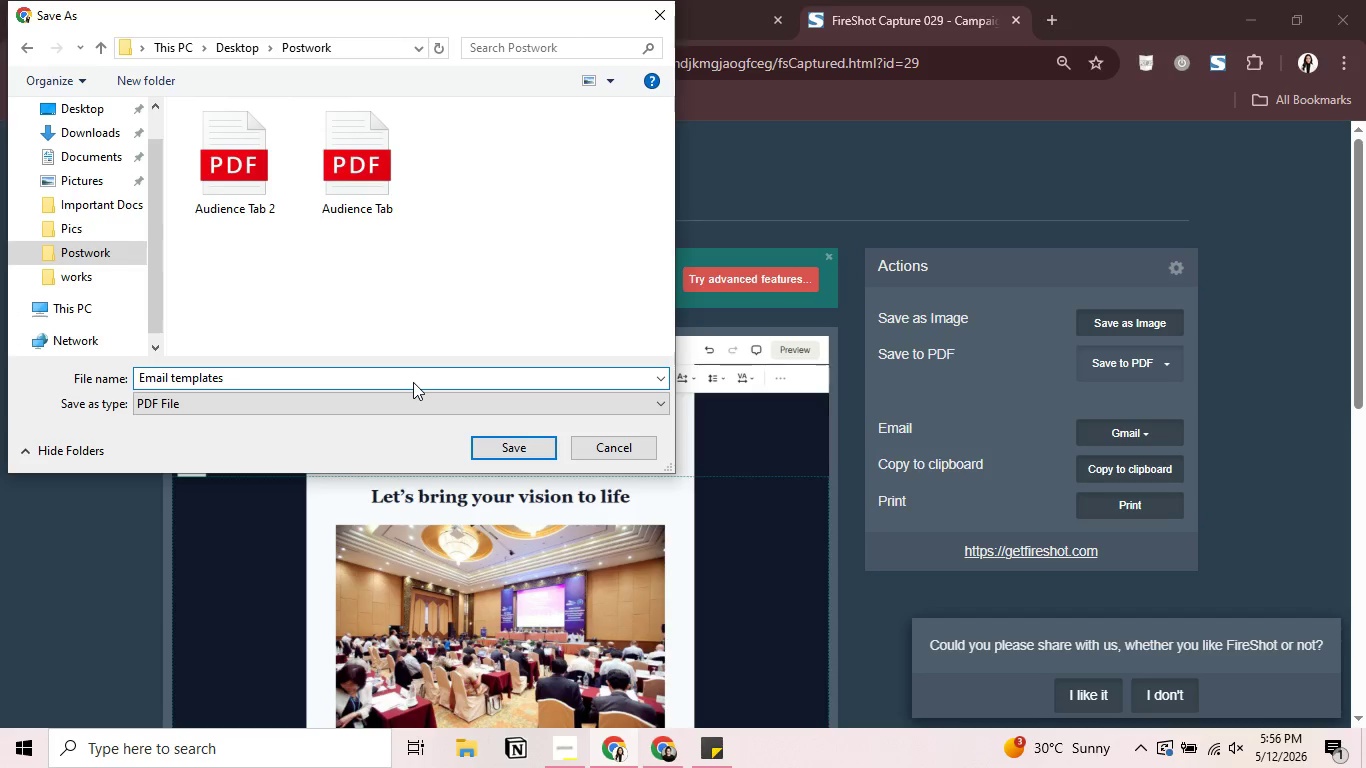 
key(Backspace)
 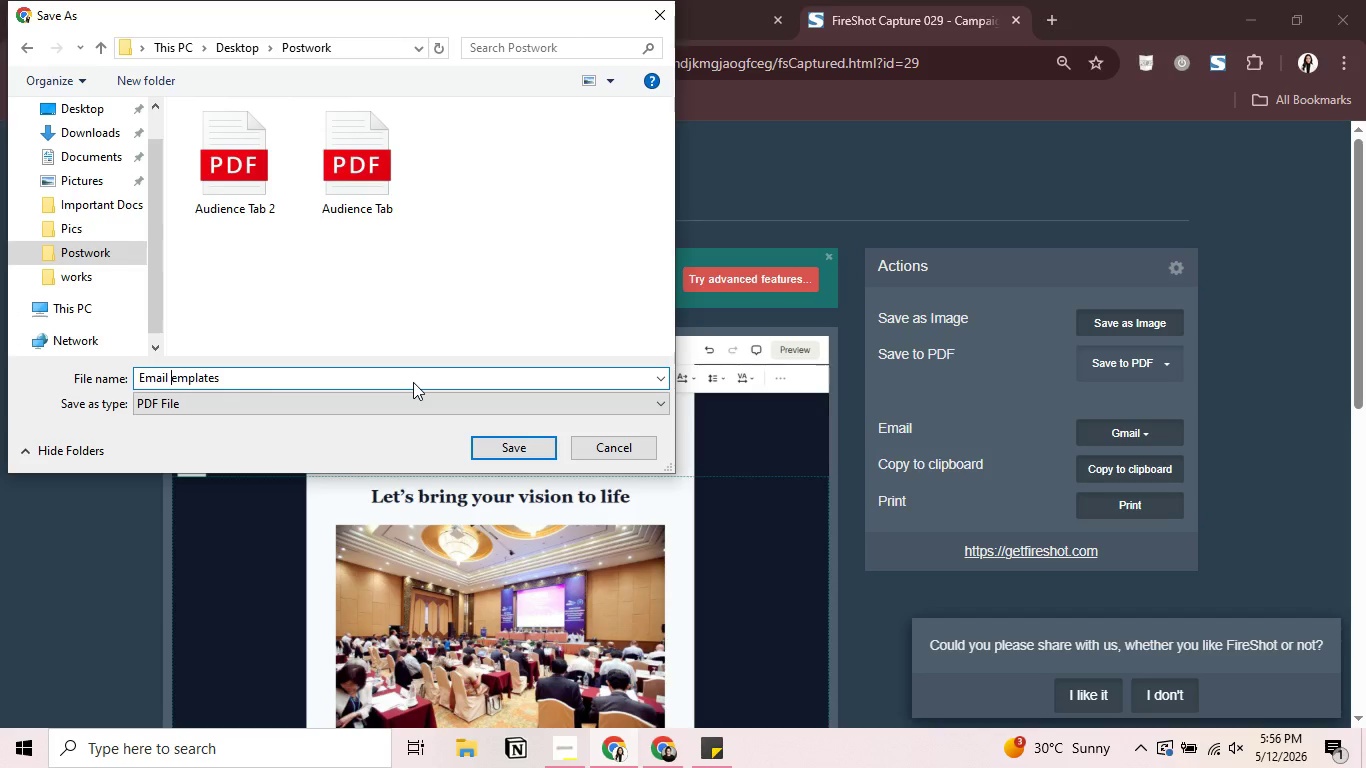 
key(Shift+ShiftRight)
 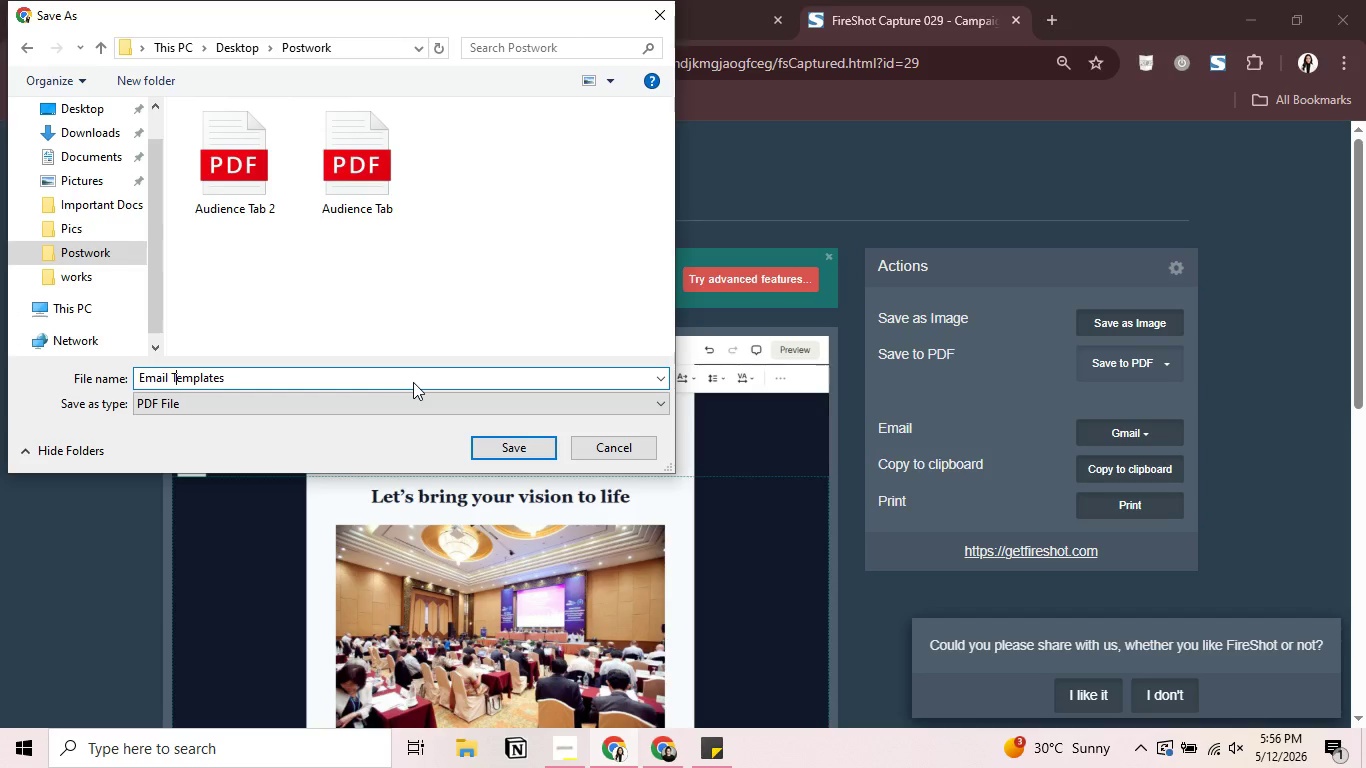 
key(Shift+T)
 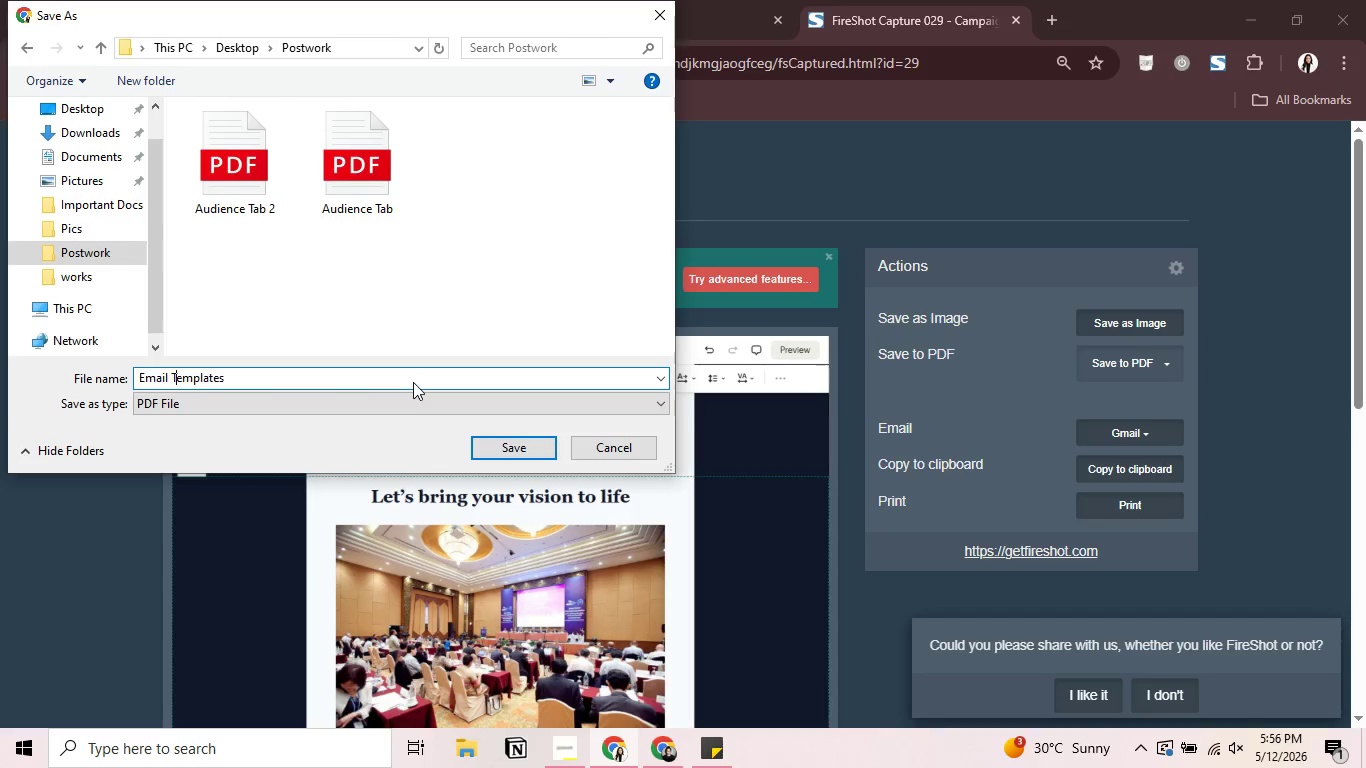 
key(ArrowDown)
 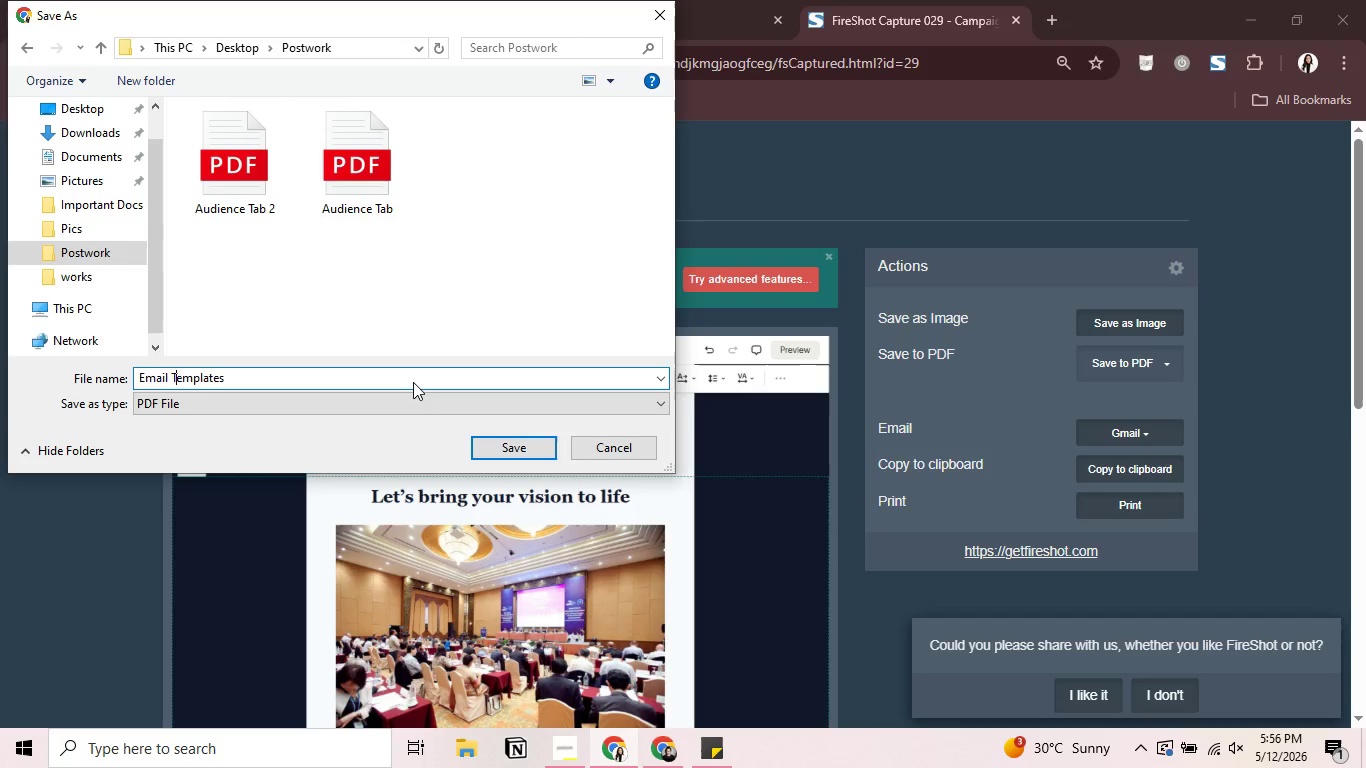 
key(ArrowRight)
 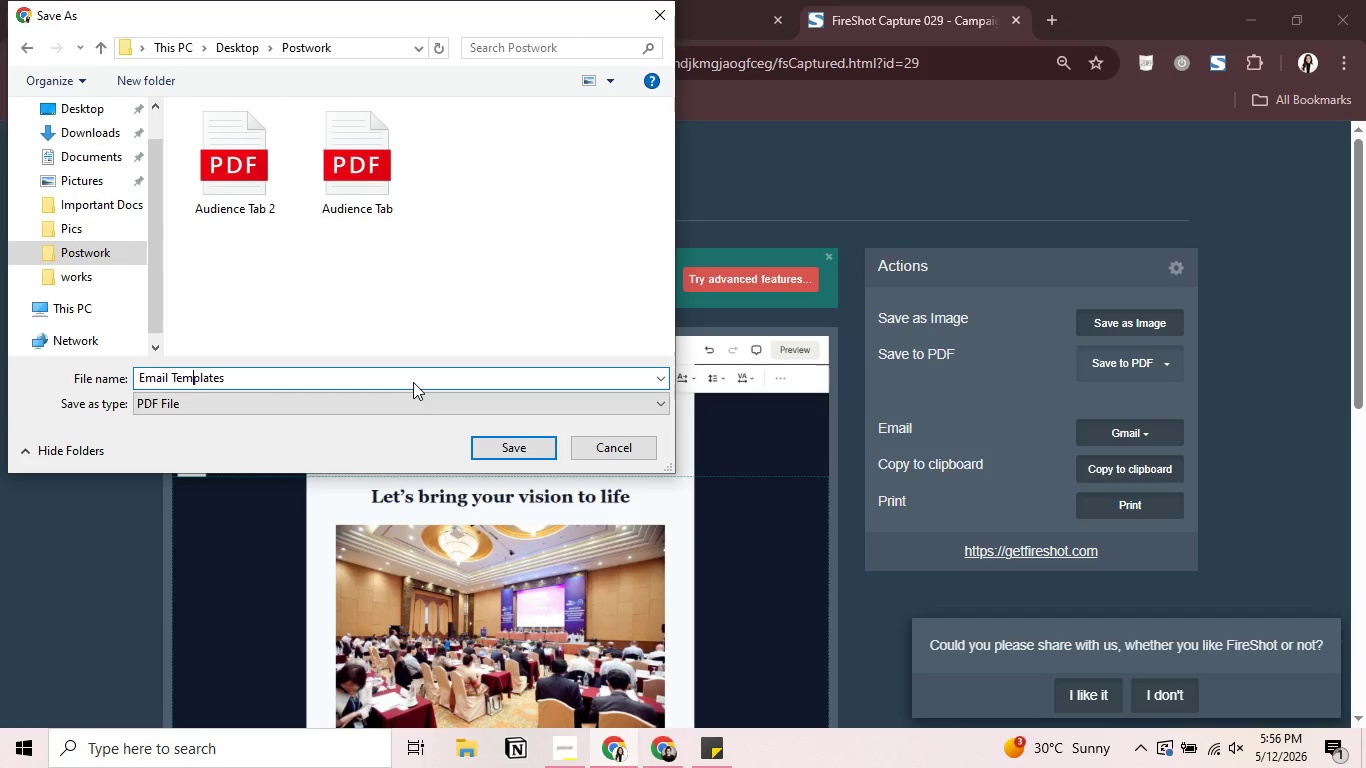 
key(ArrowRight)
 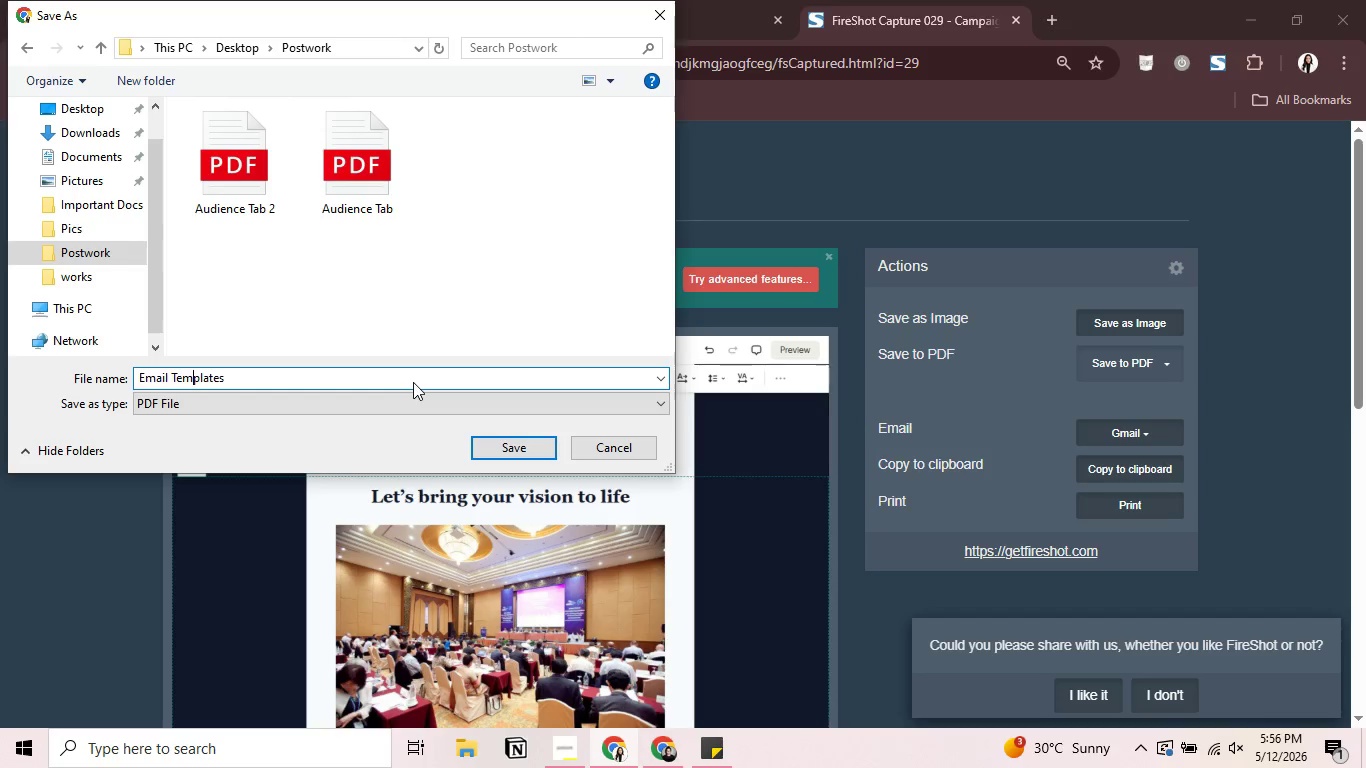 
key(ArrowRight)
 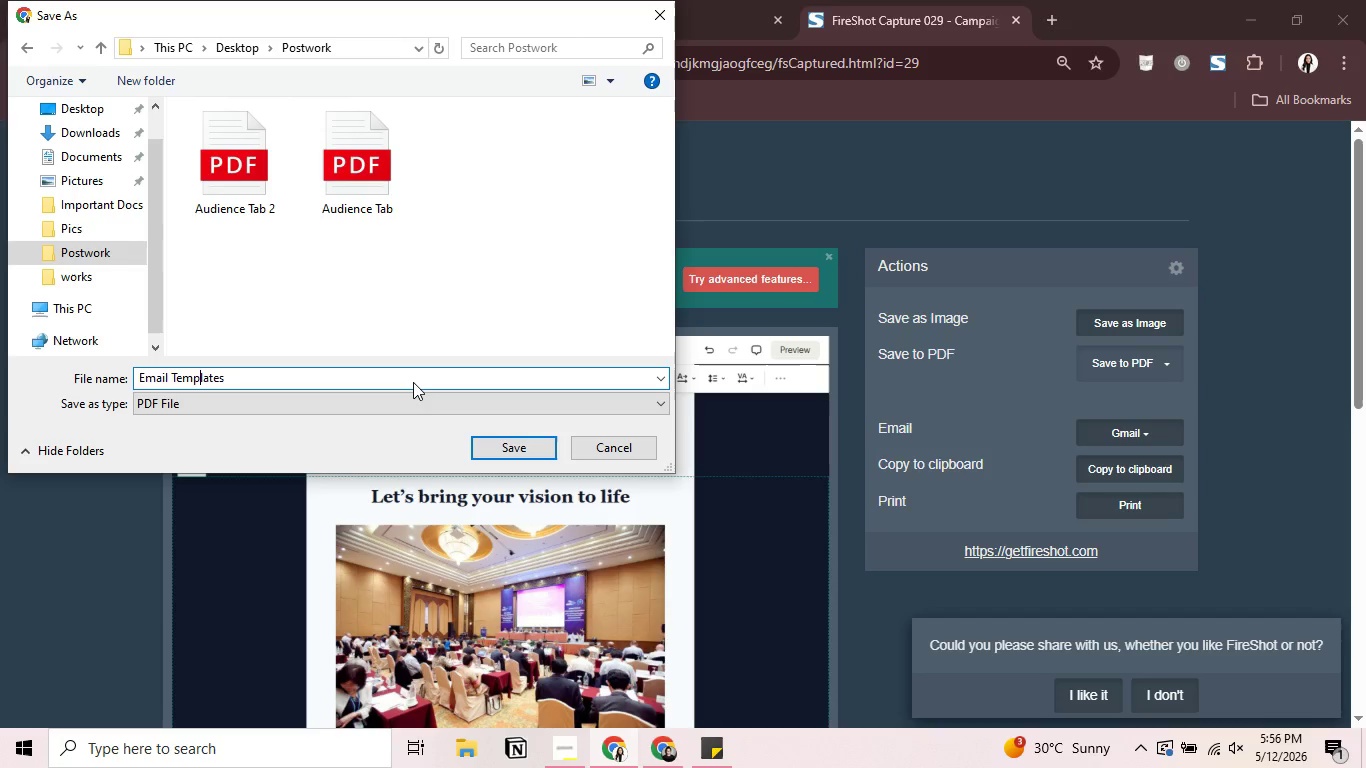 
key(ArrowRight)
 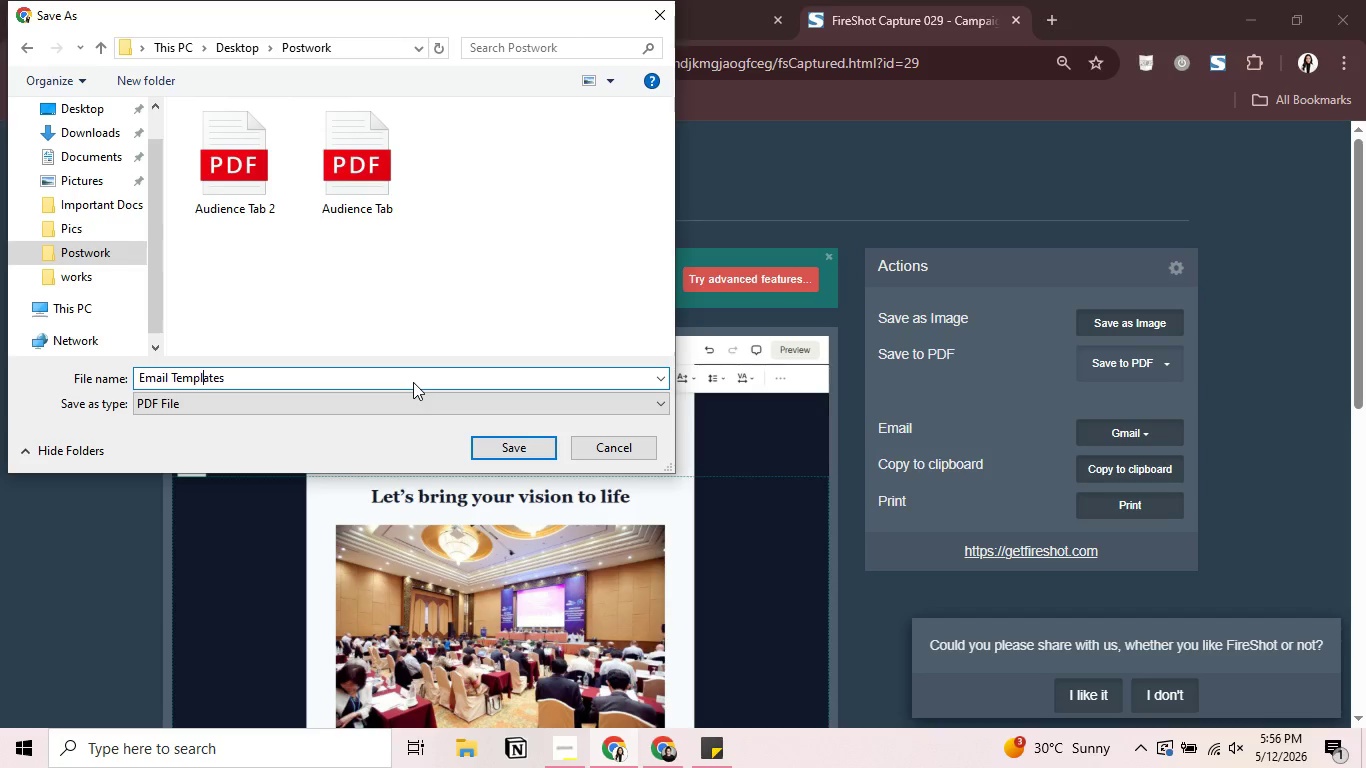 
key(ArrowRight)
 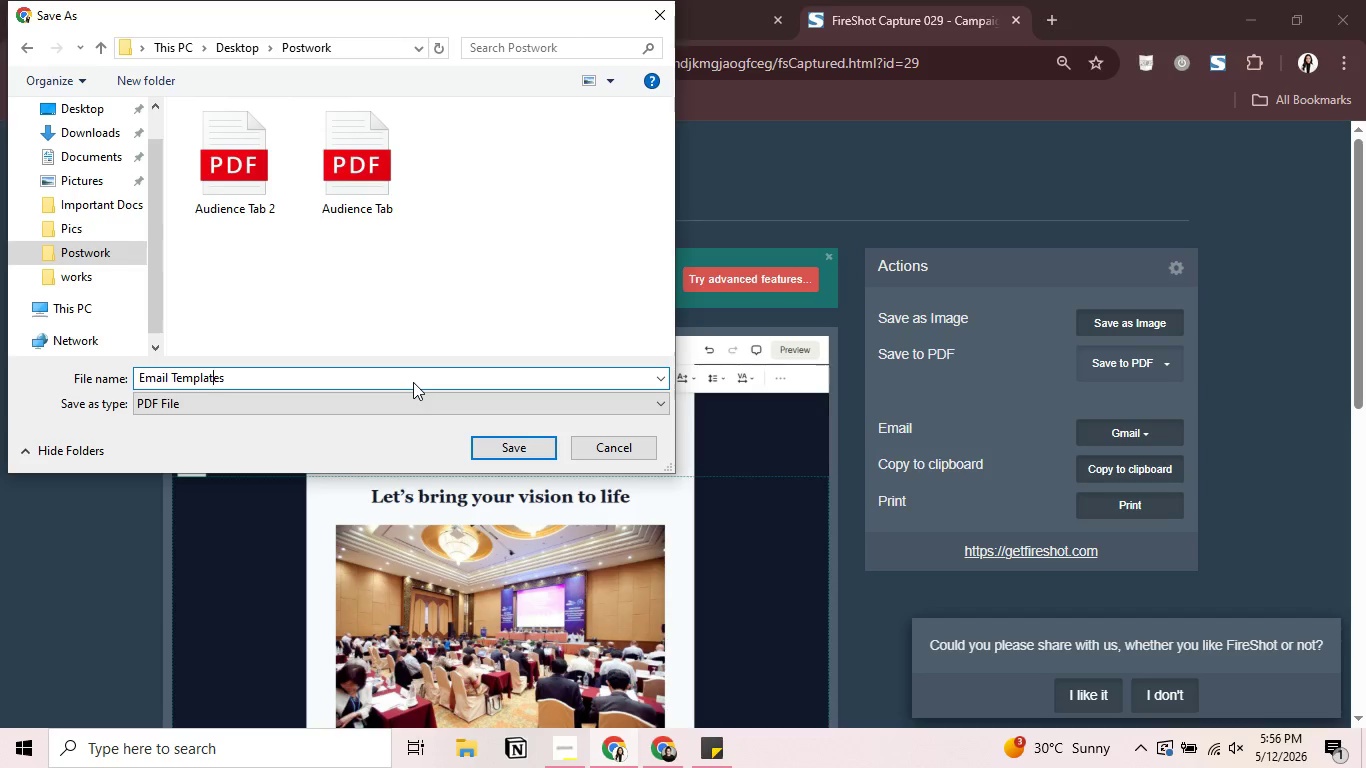 
key(ArrowRight)
 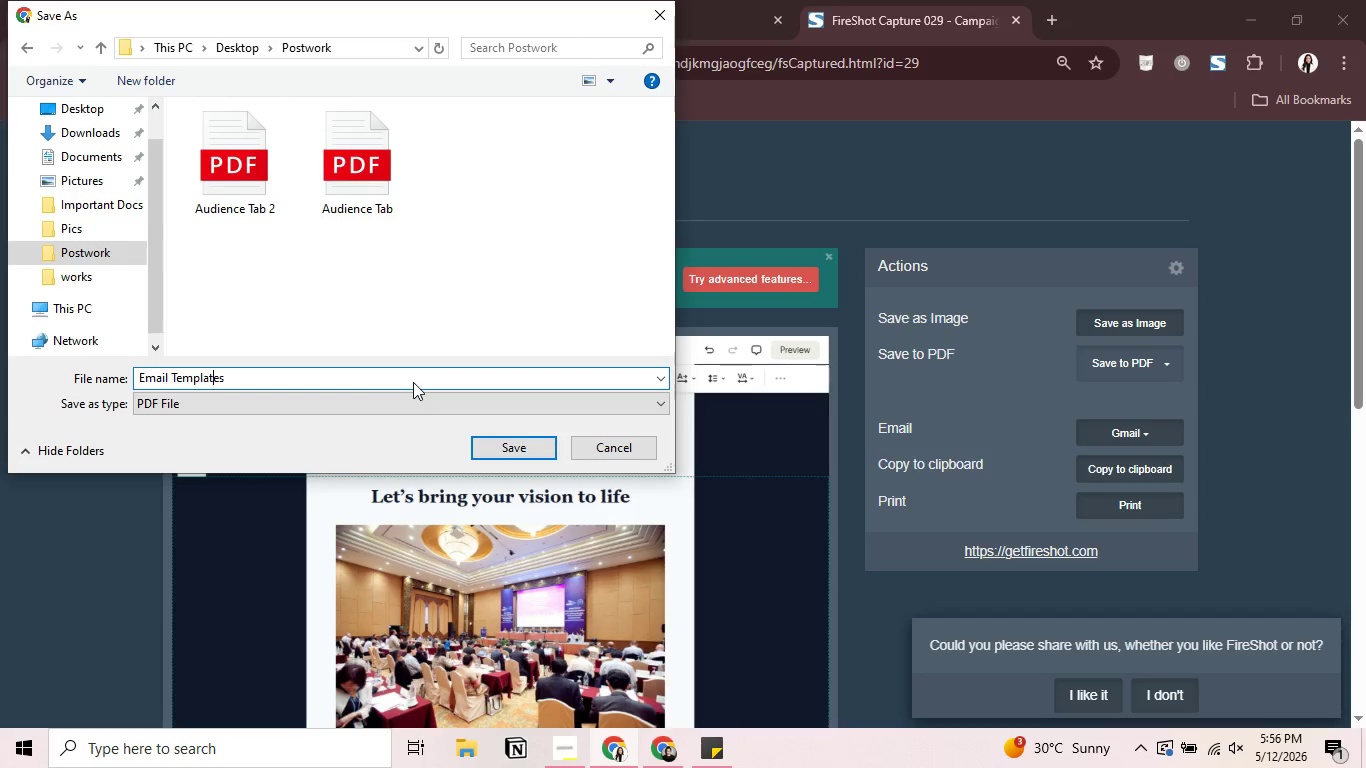 
key(ArrowRight)
 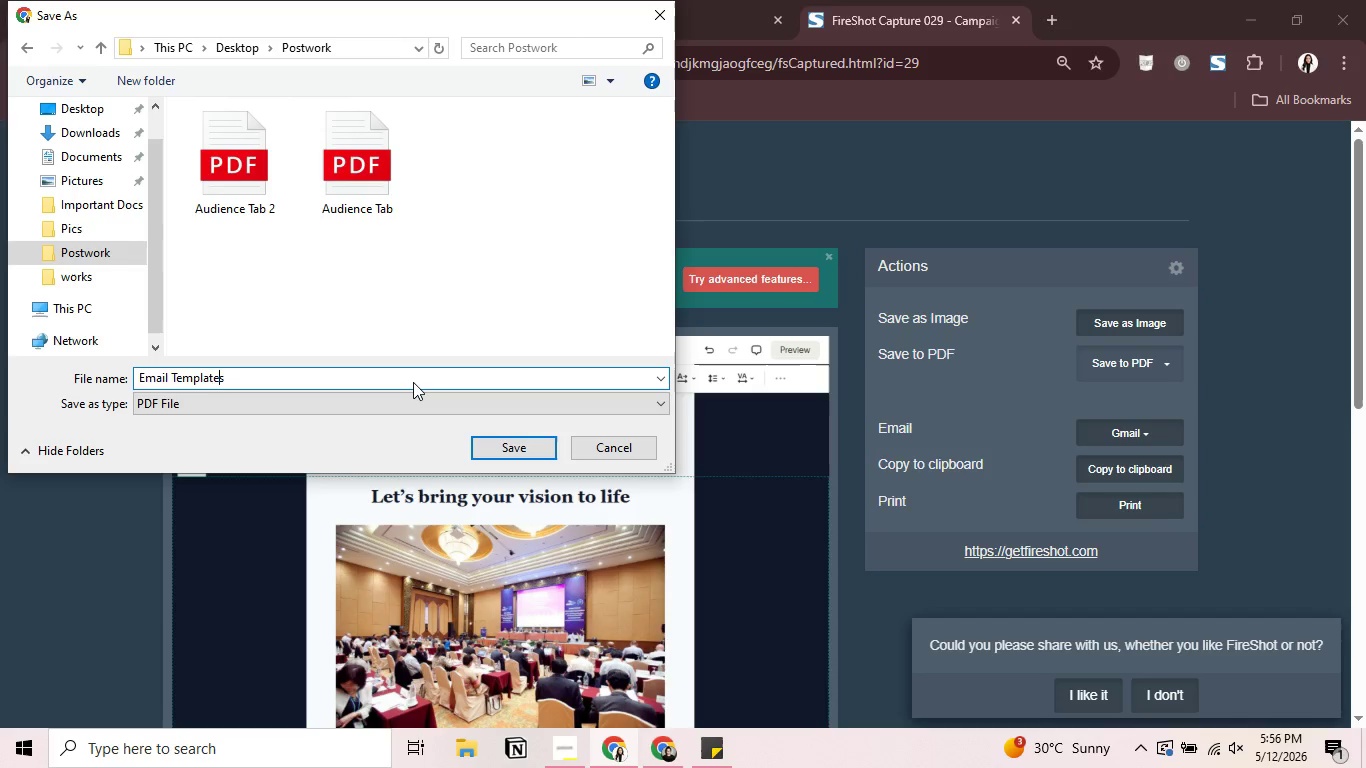 
key(ArrowRight)
 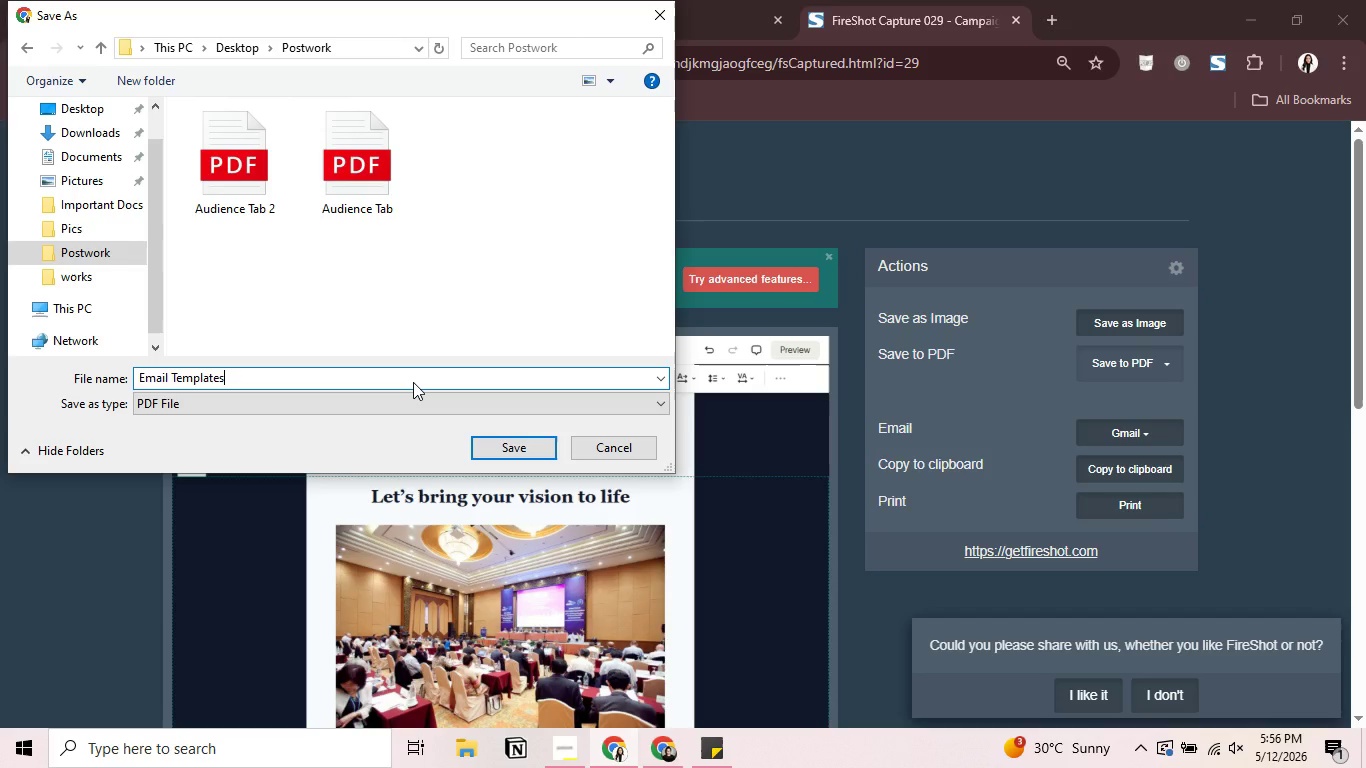 
key(ArrowRight)
 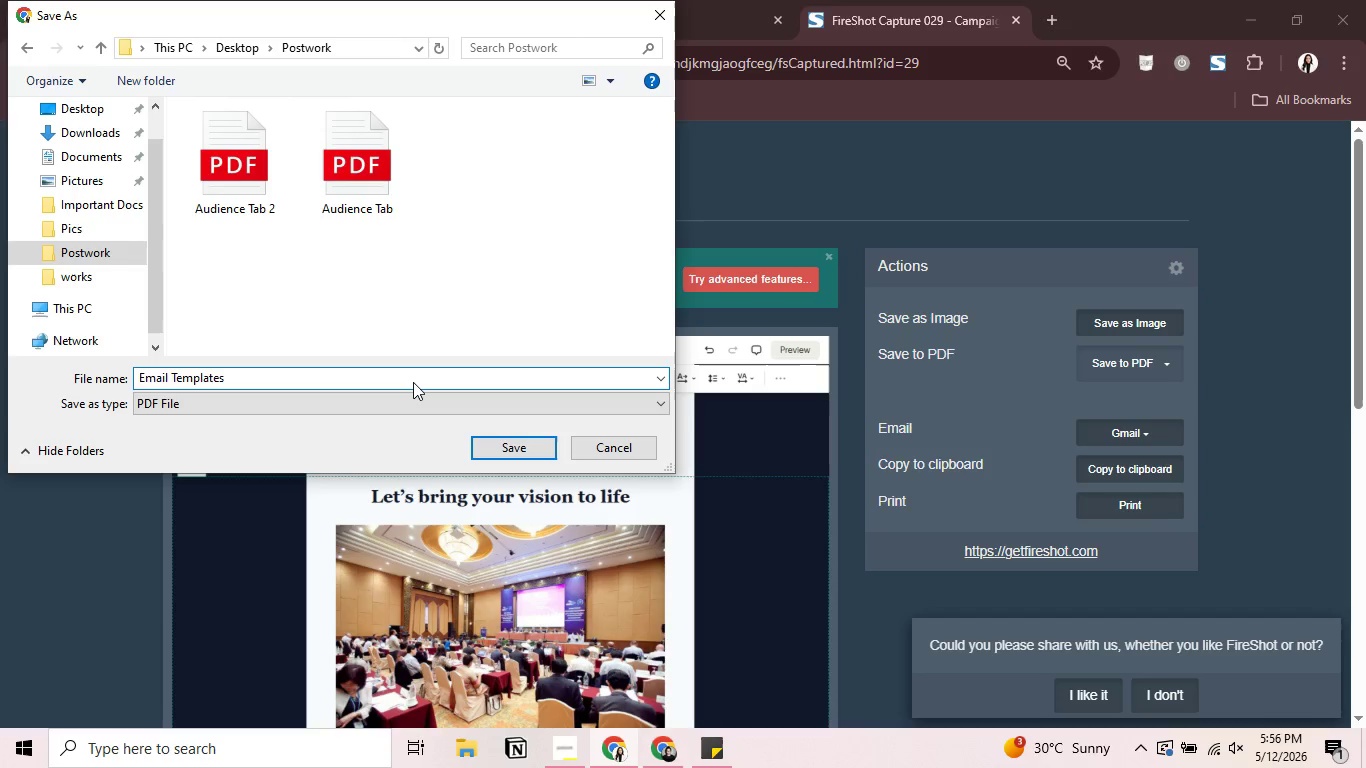 
key(Space)
 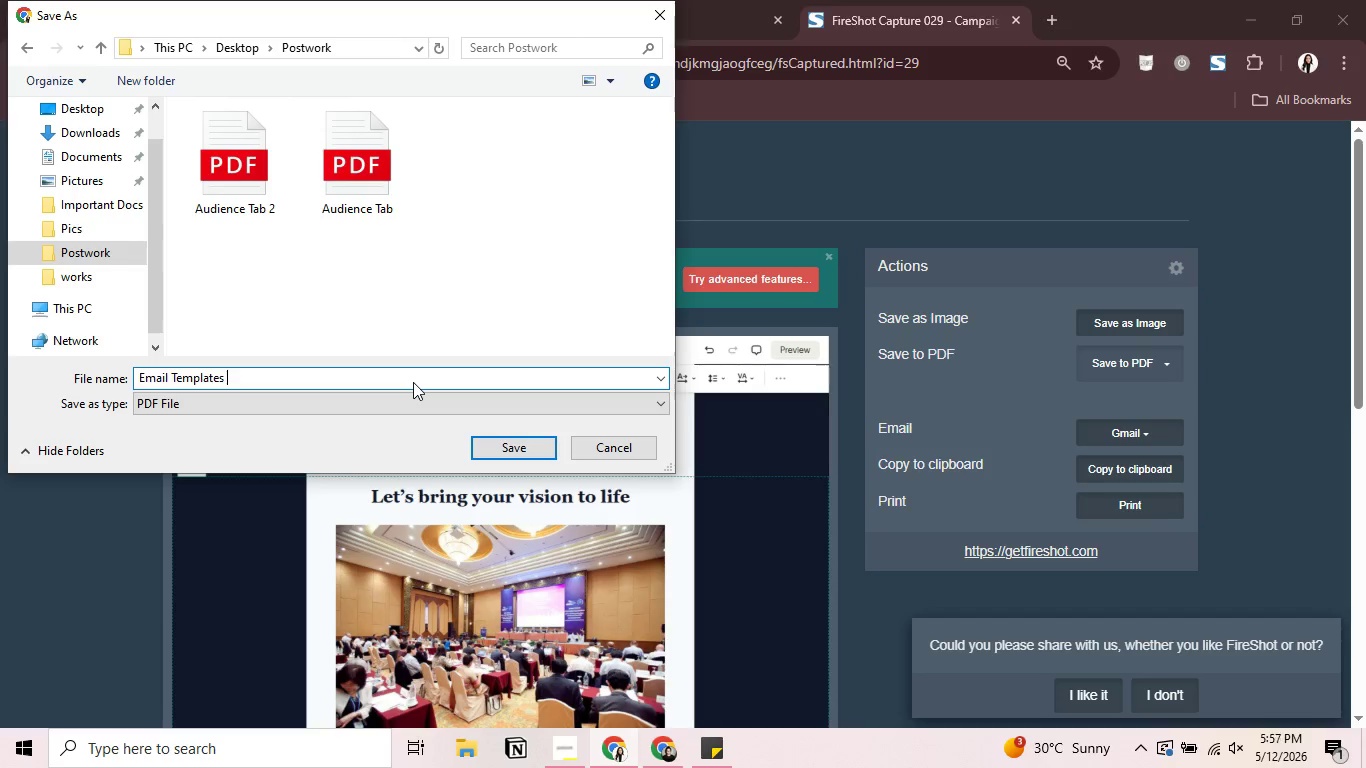 
key(Shift+9)
 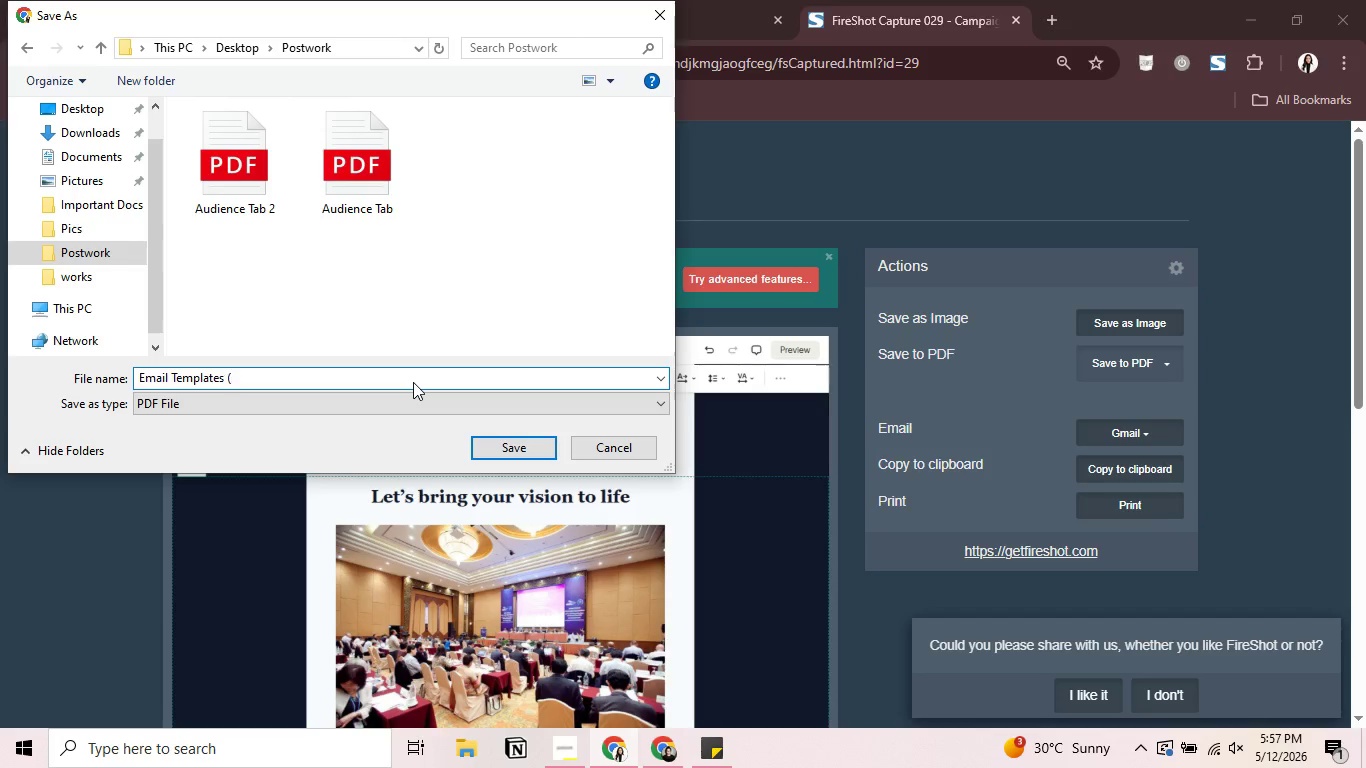 
type(Email 3))
 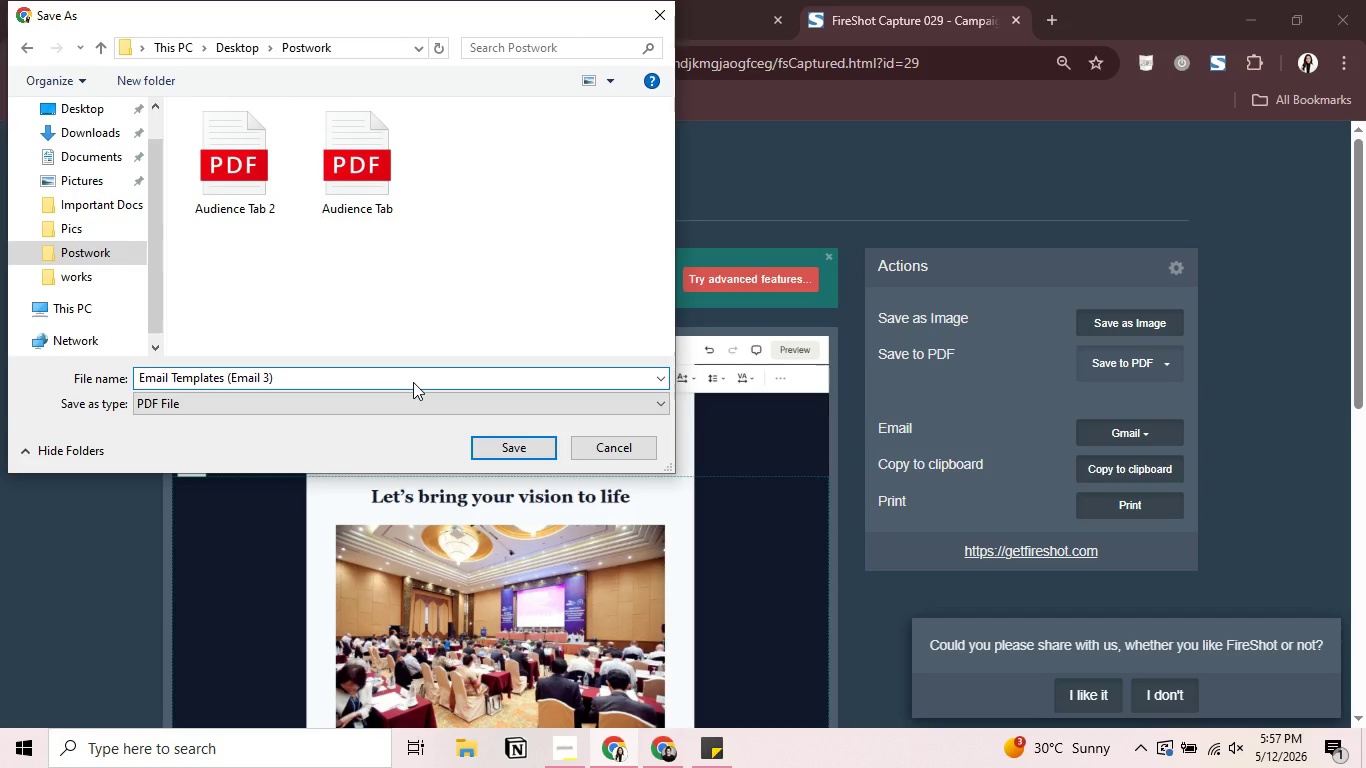 
key(Enter)
 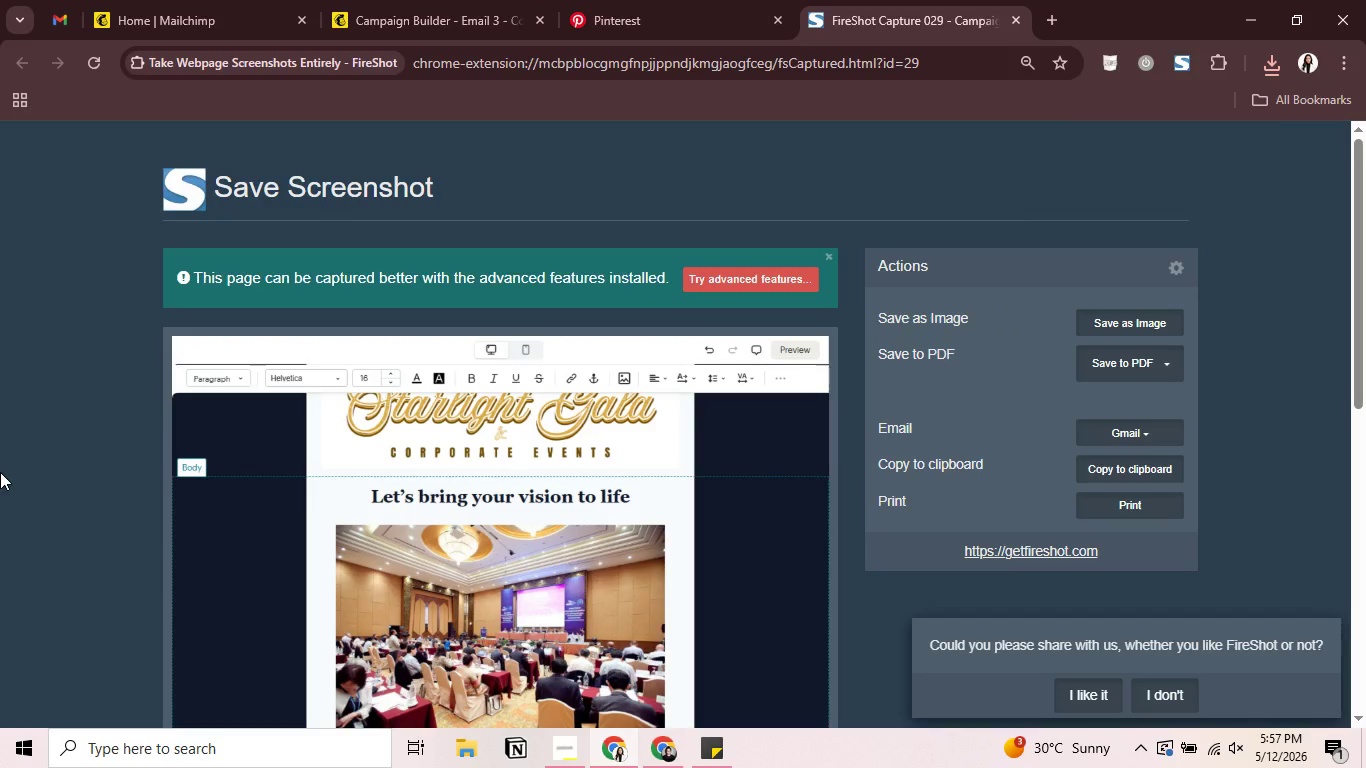 
wait(14.7)
 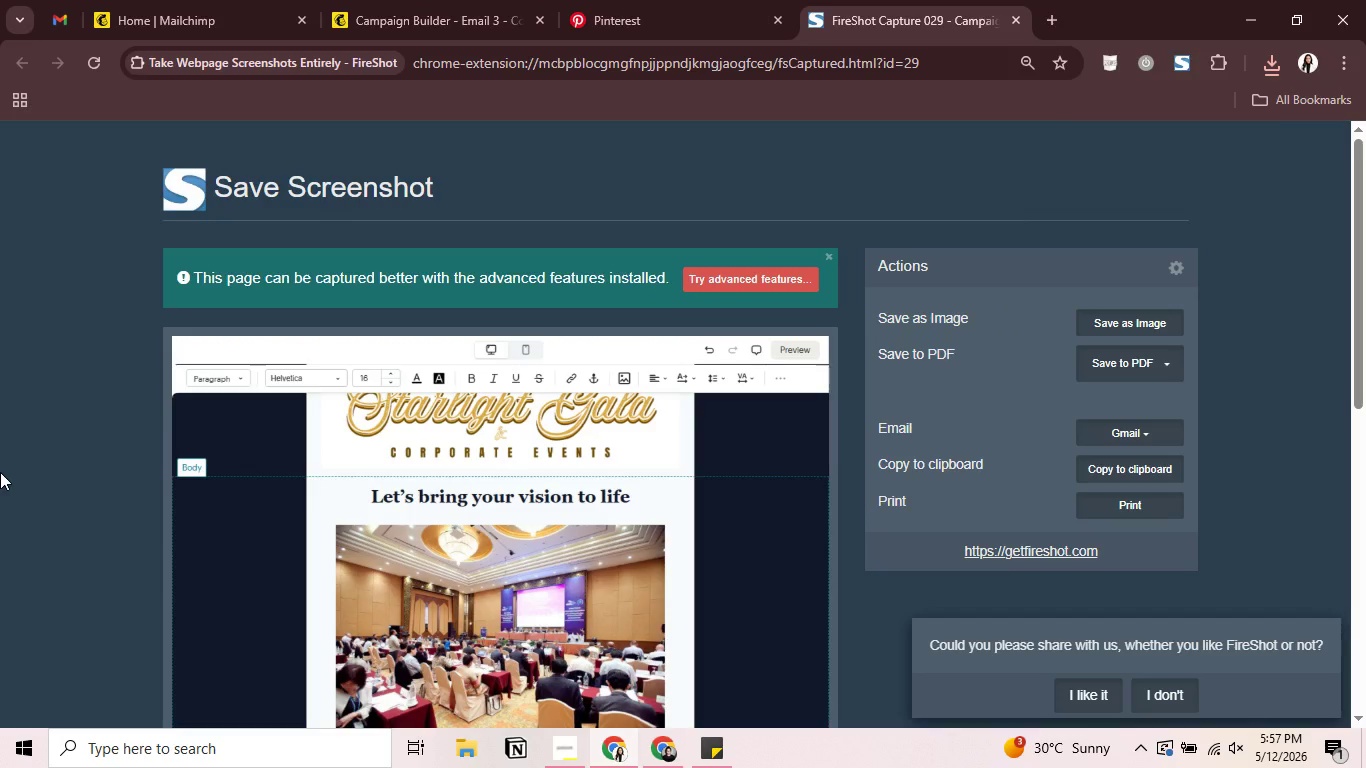 
left_click([1018, 23])
 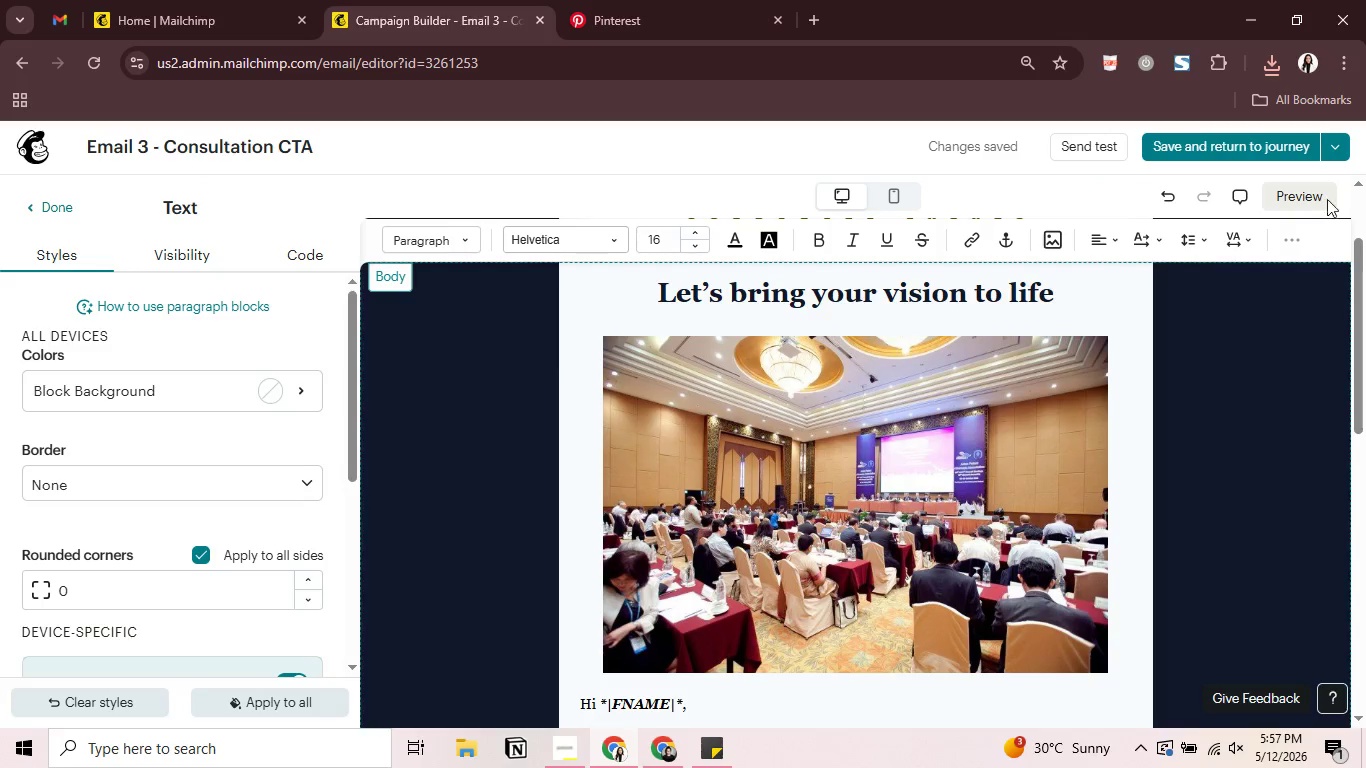 
left_click([1296, 198])
 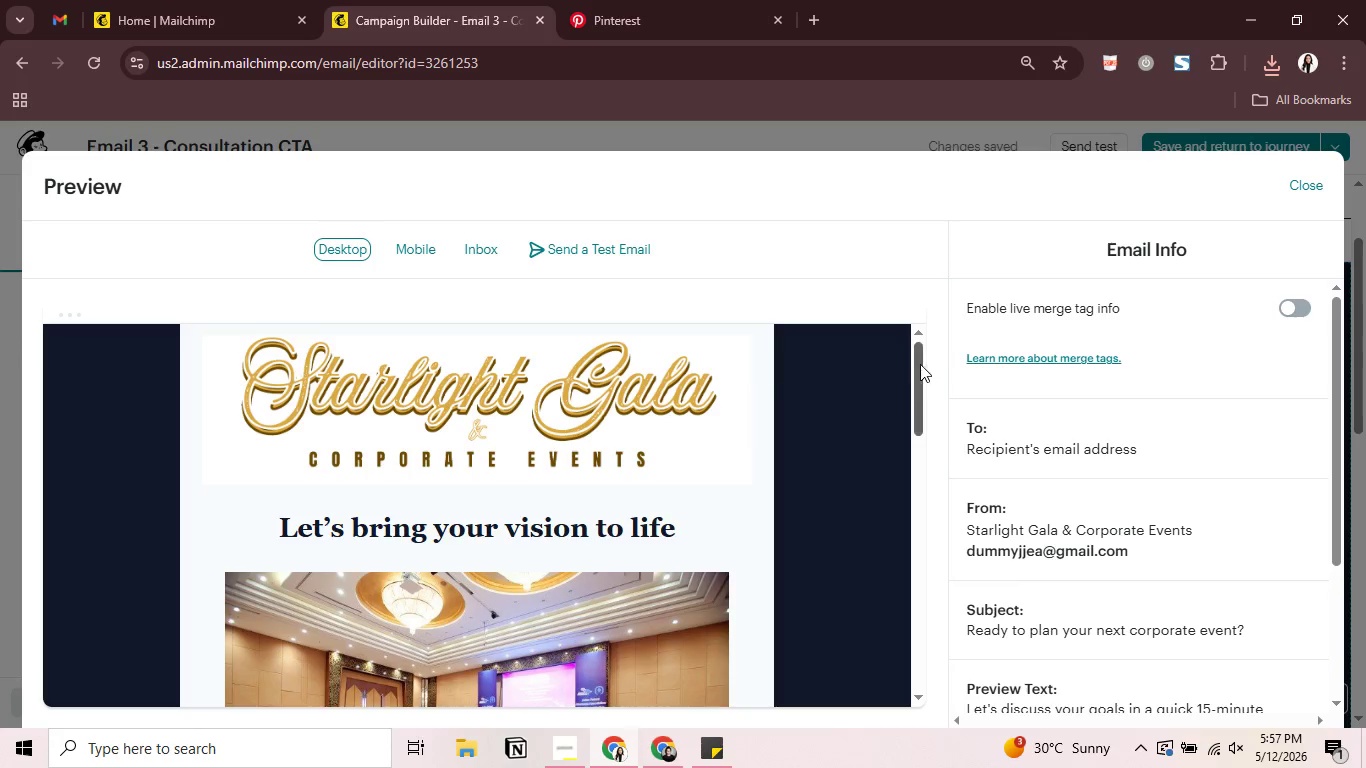 
left_click([1293, 302])
 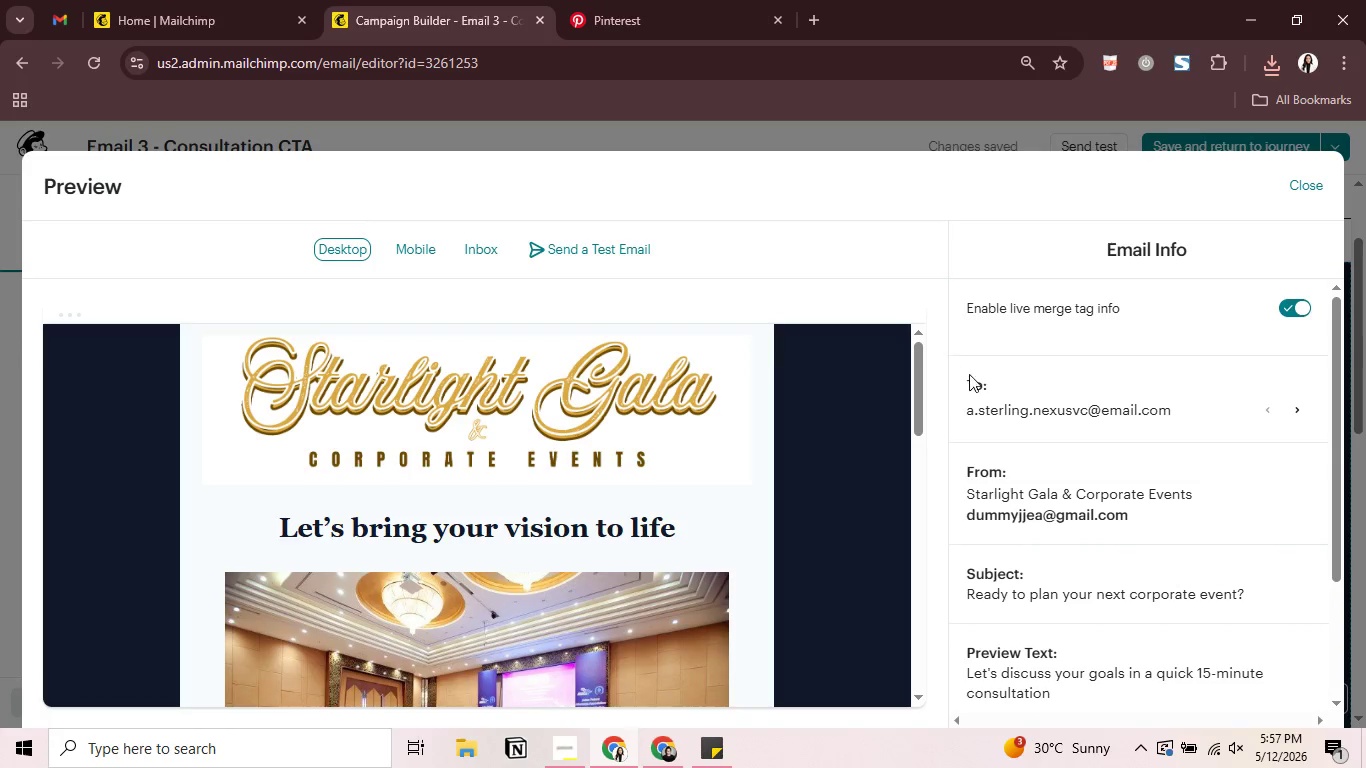 
left_click_drag(start_coordinate=[922, 384], to_coordinate=[909, 521])
 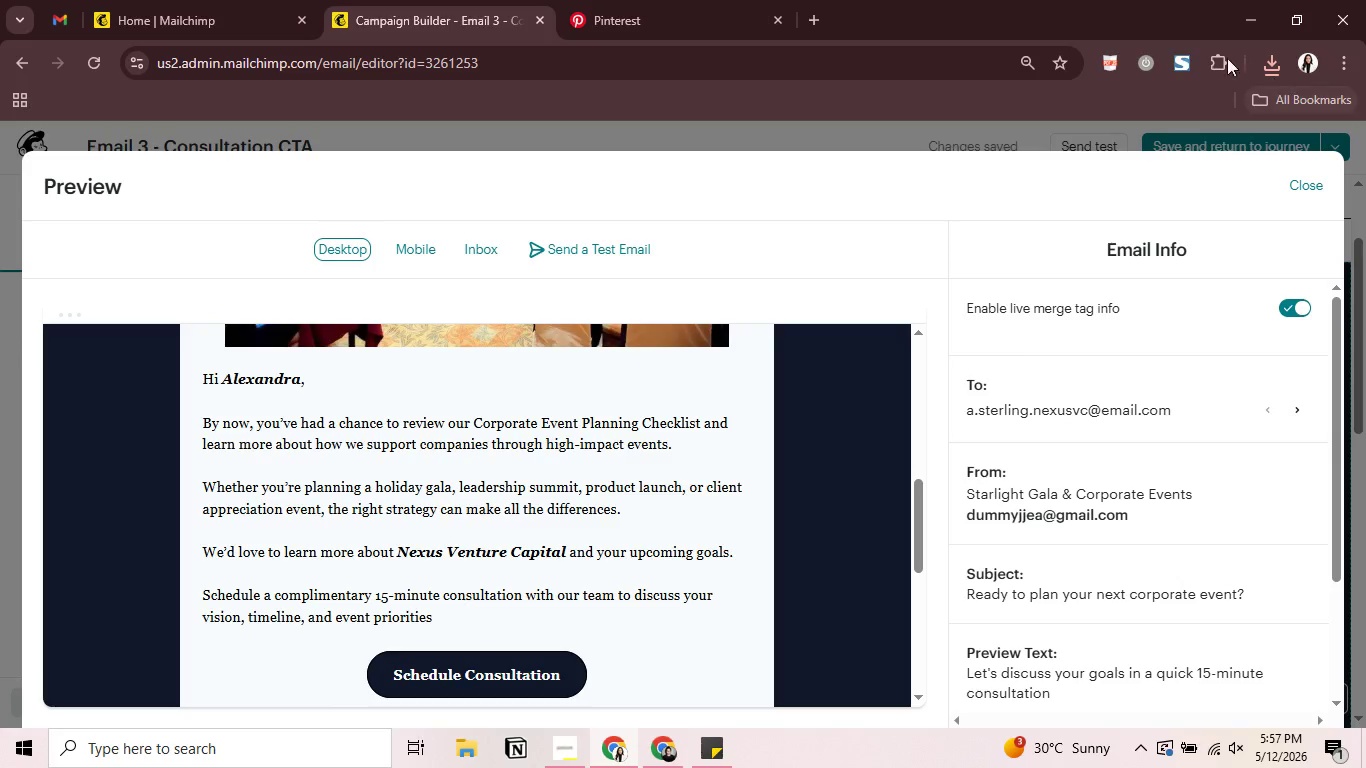 
left_click([1188, 61])
 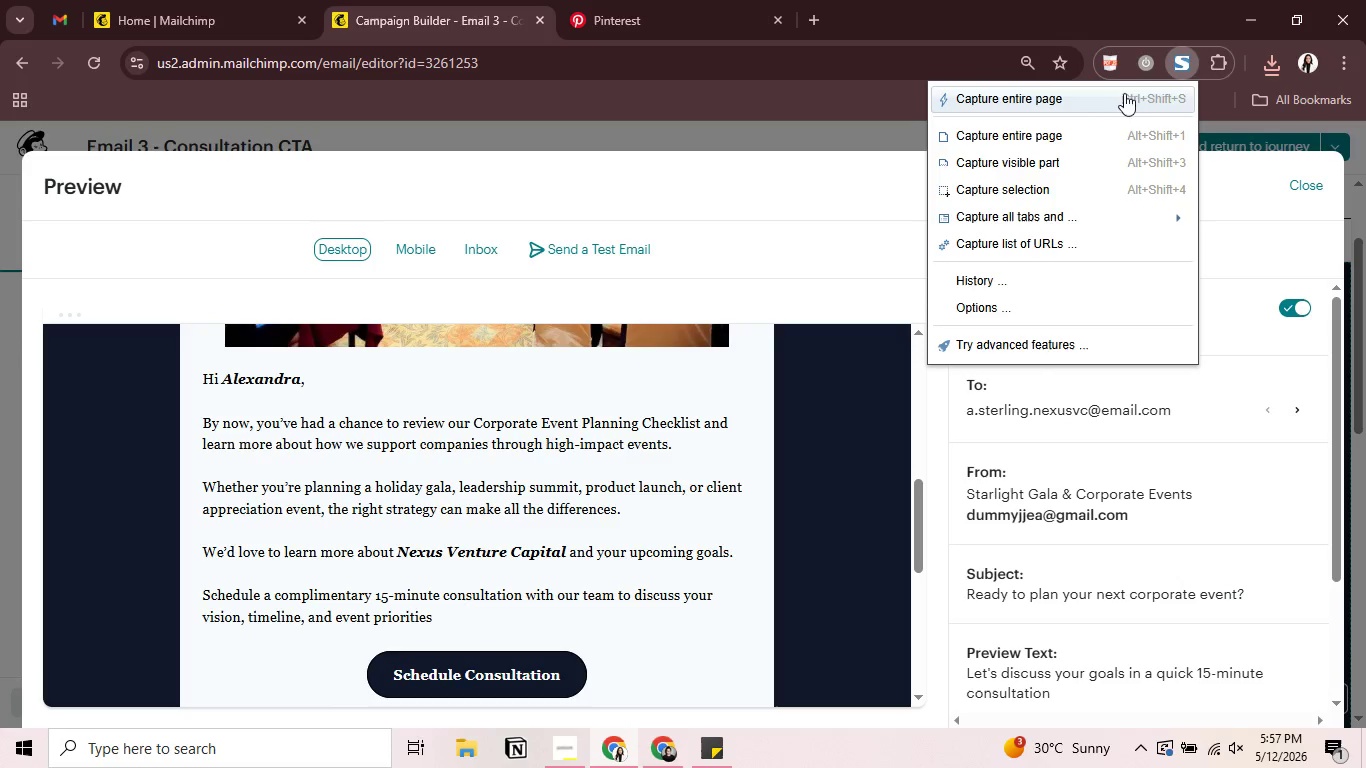 
left_click([1102, 93])
 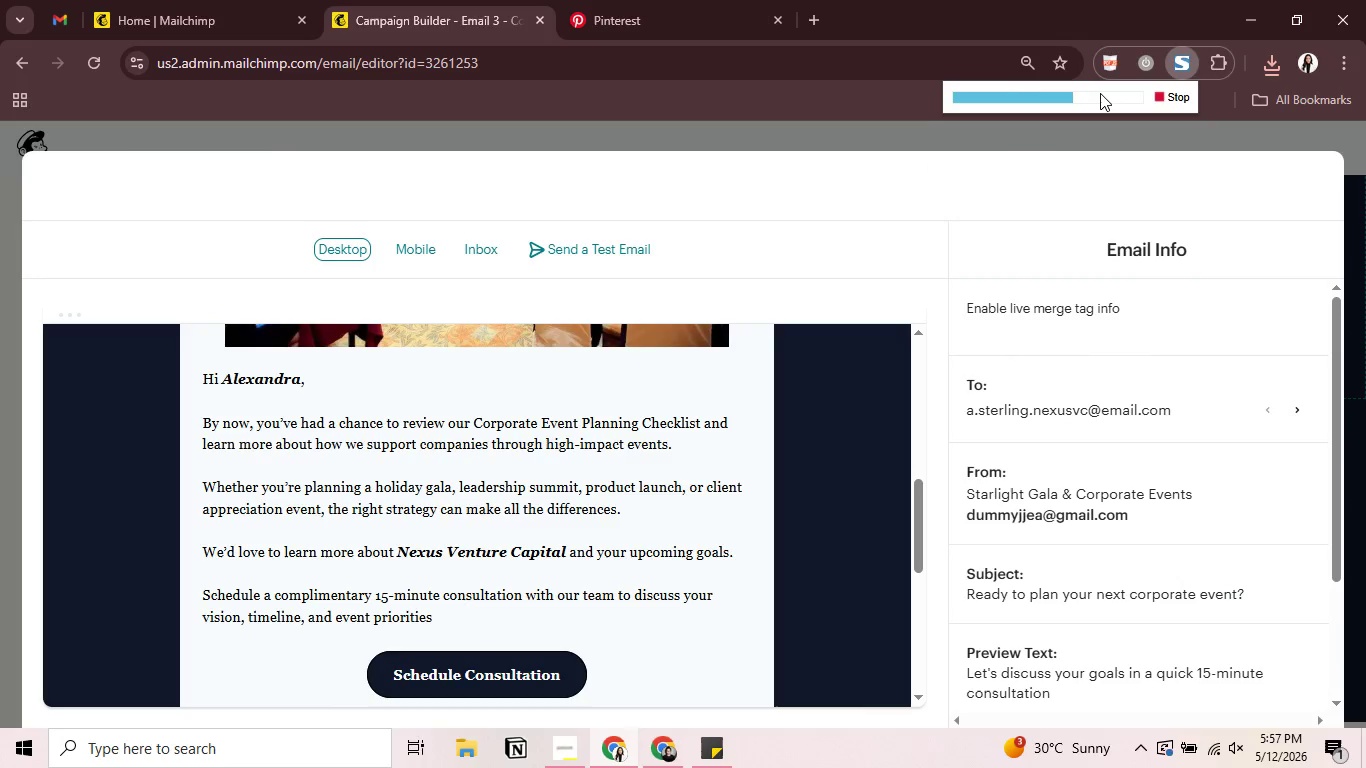 
left_click([1169, 100])
 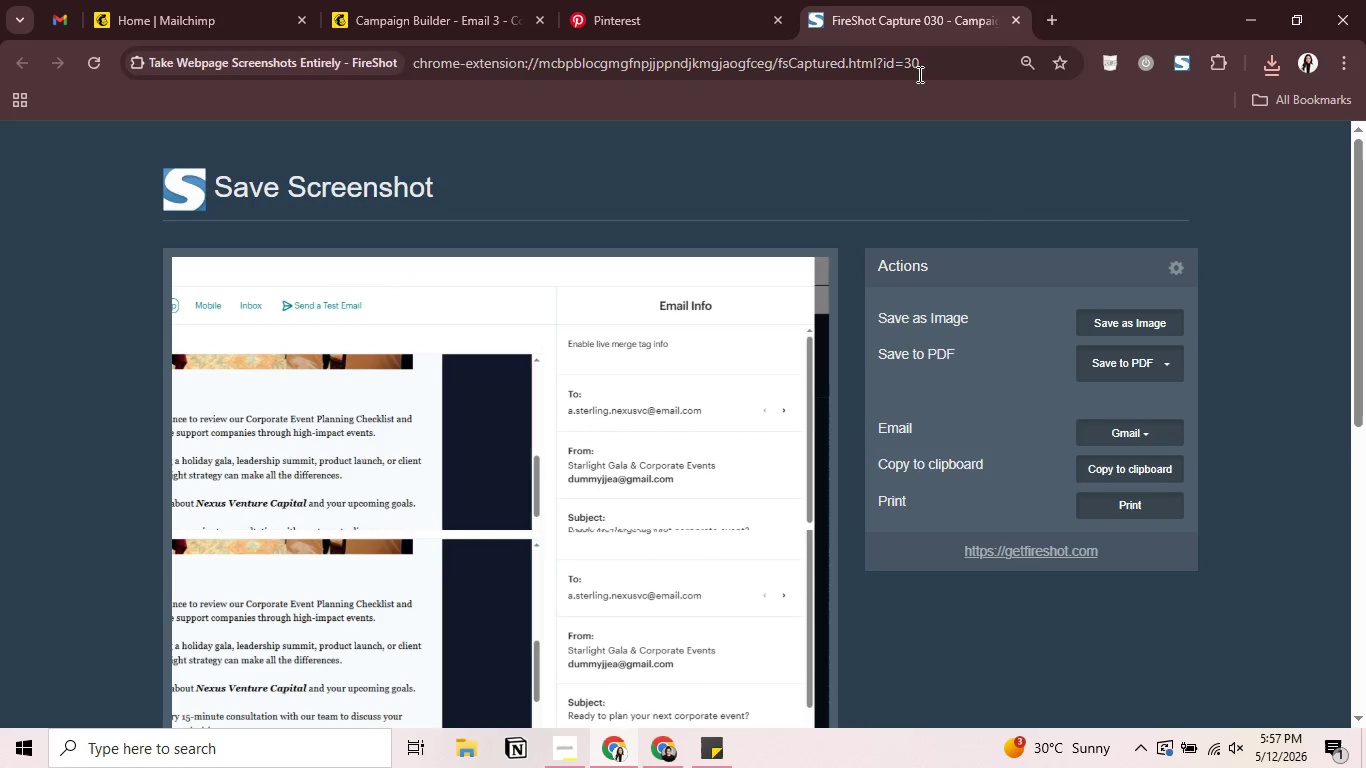 
left_click([1018, 13])
 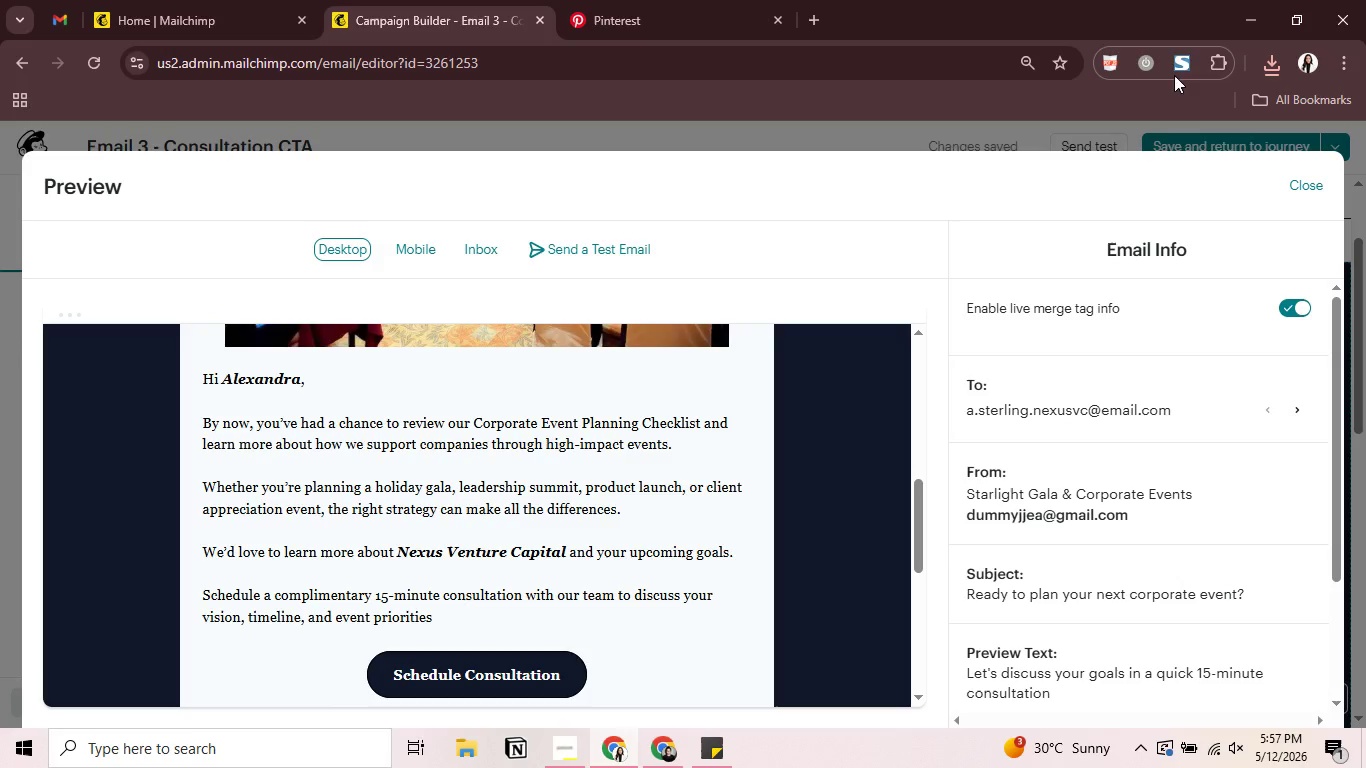 
left_click([1180, 68])
 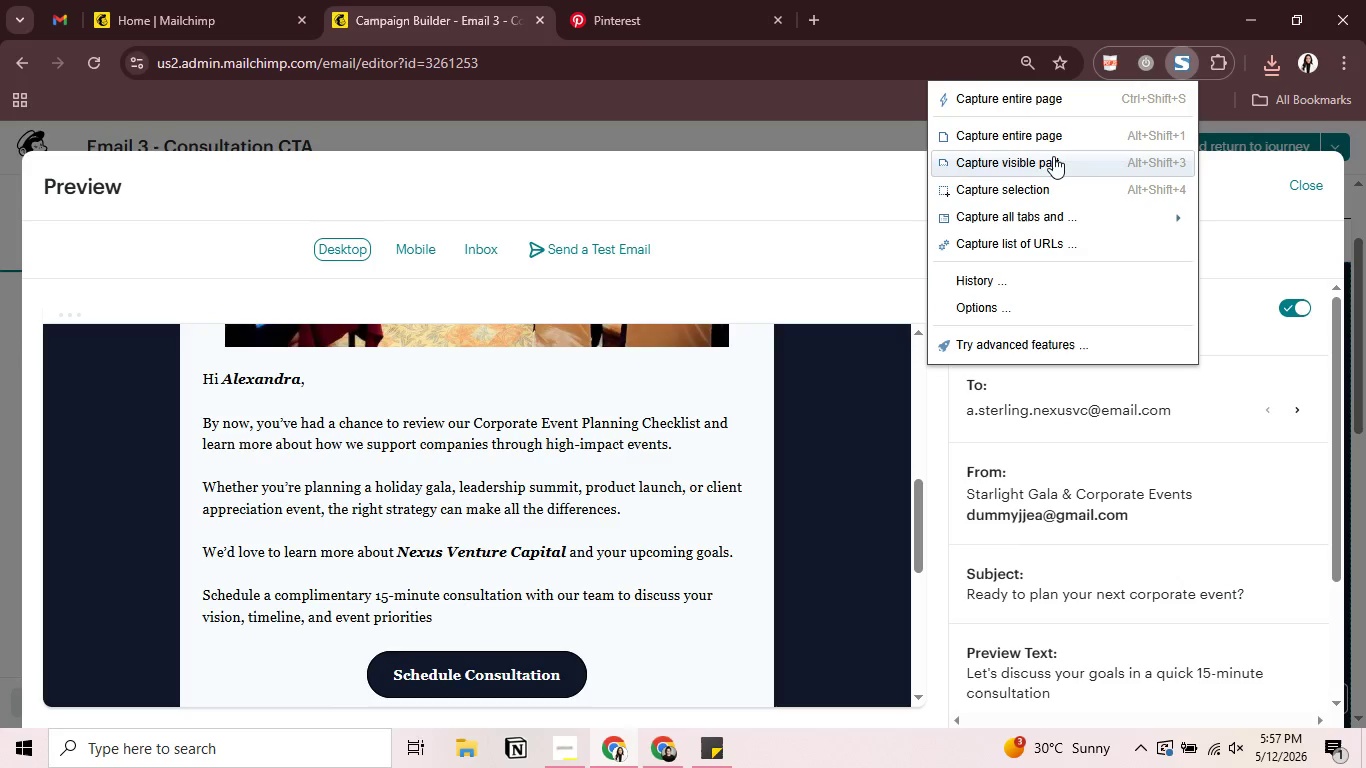 
left_click([1053, 156])
 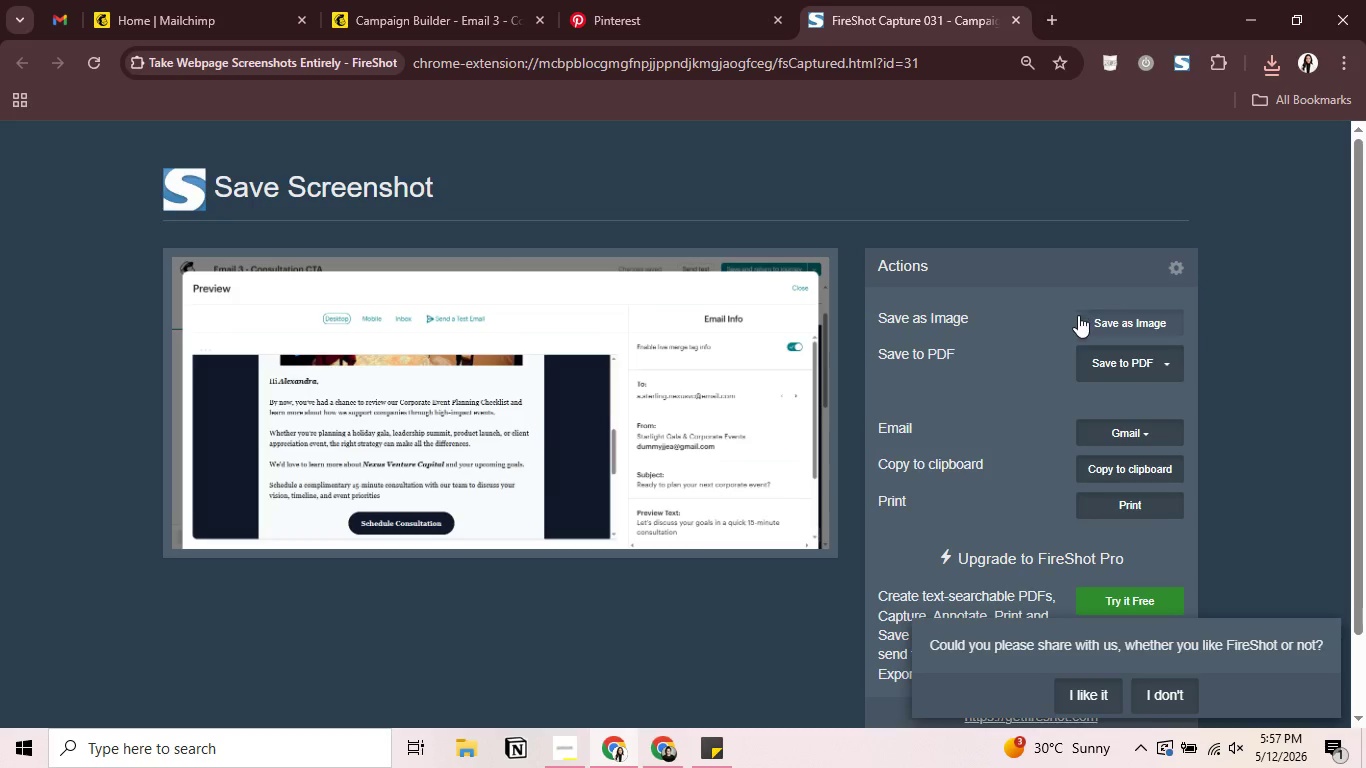 
wait(6.16)
 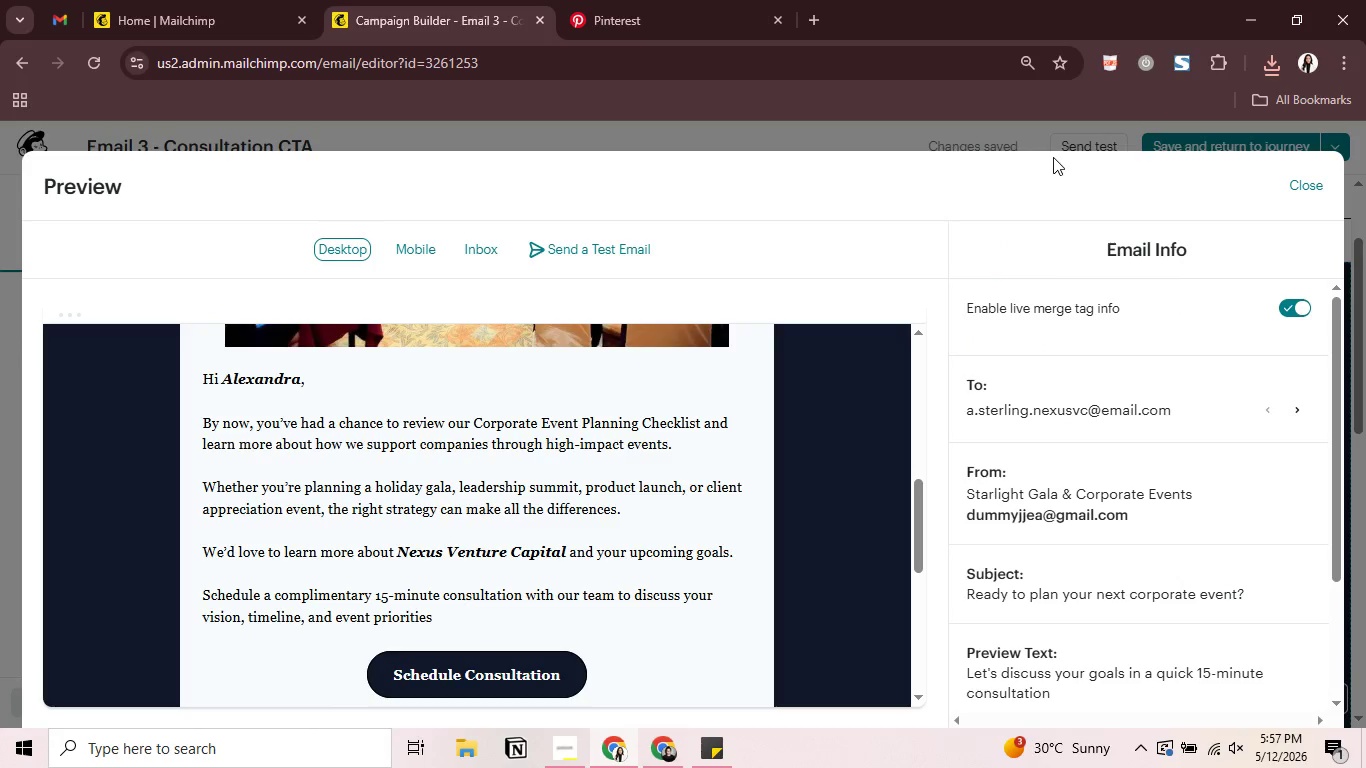 
left_click([1117, 375])
 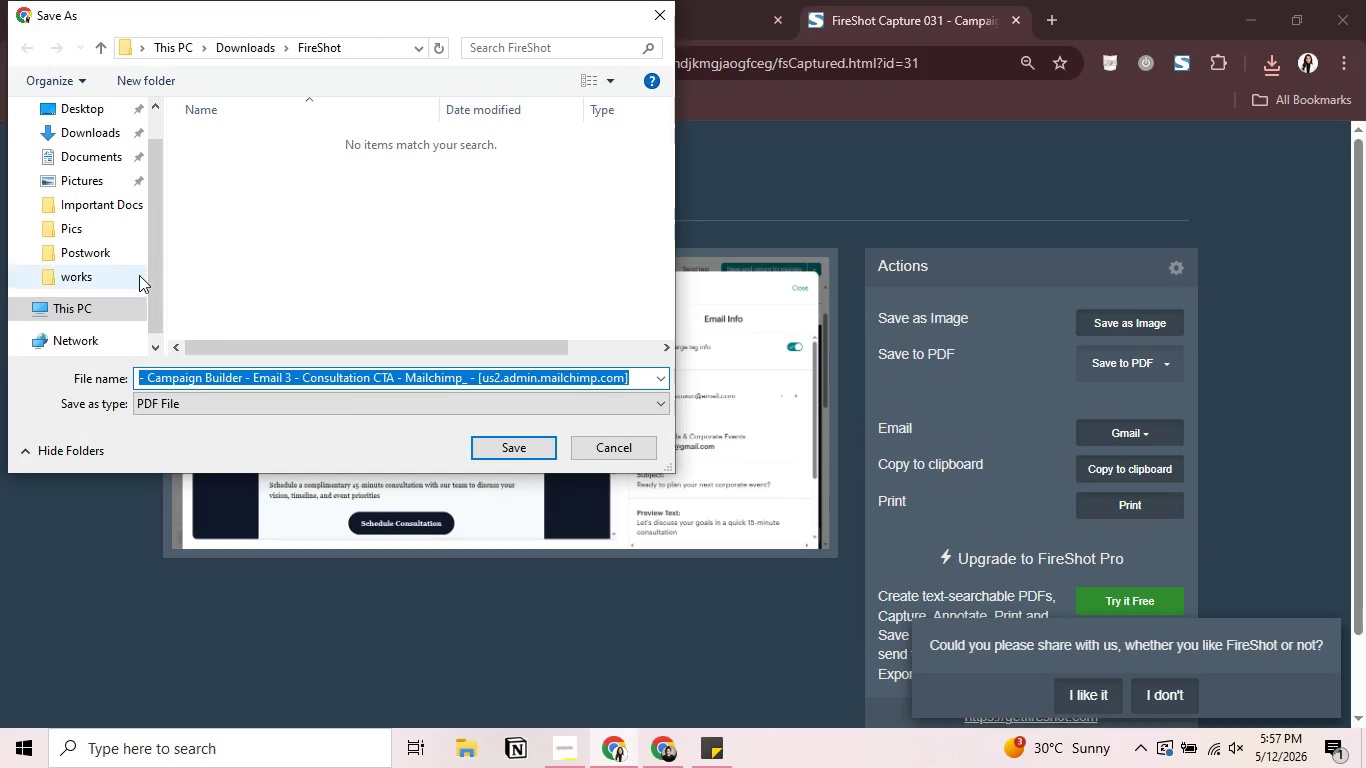 
double_click([116, 249])
 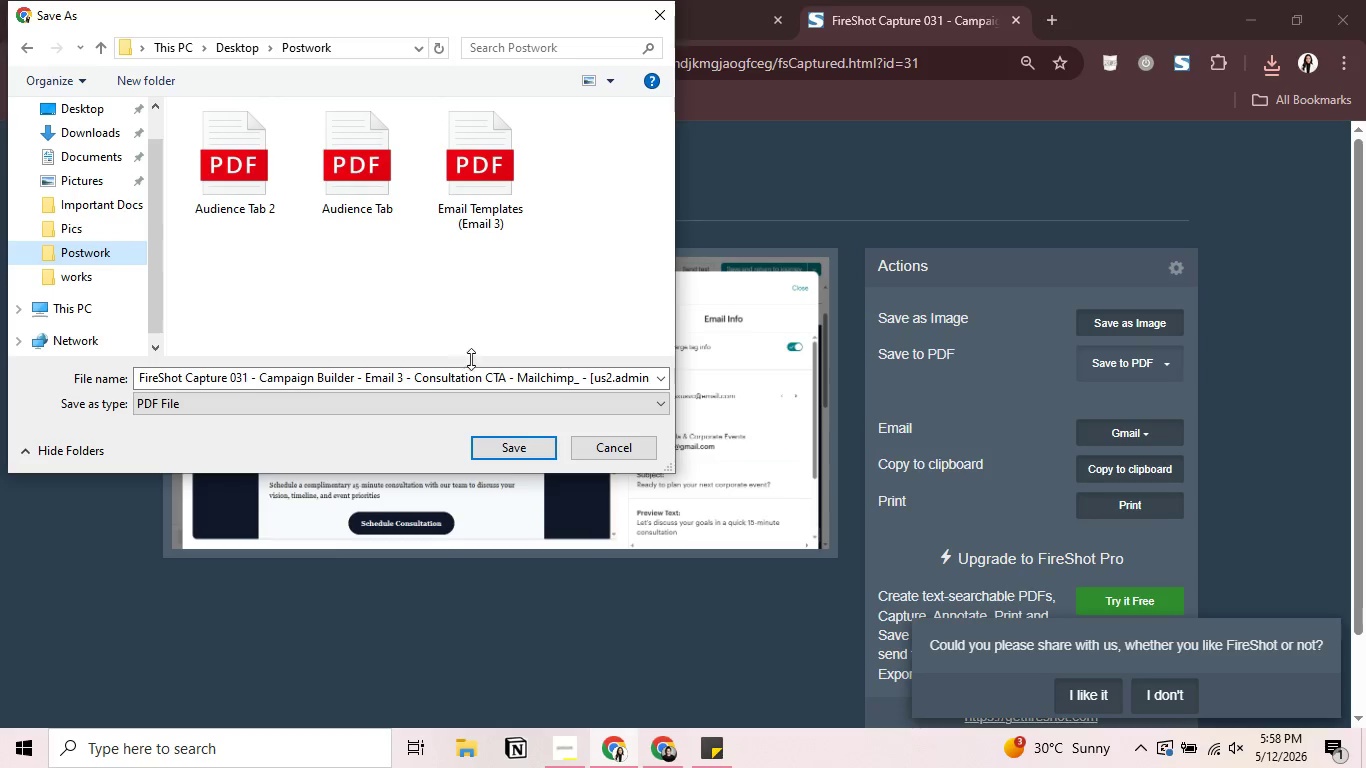 
left_click([478, 376])
 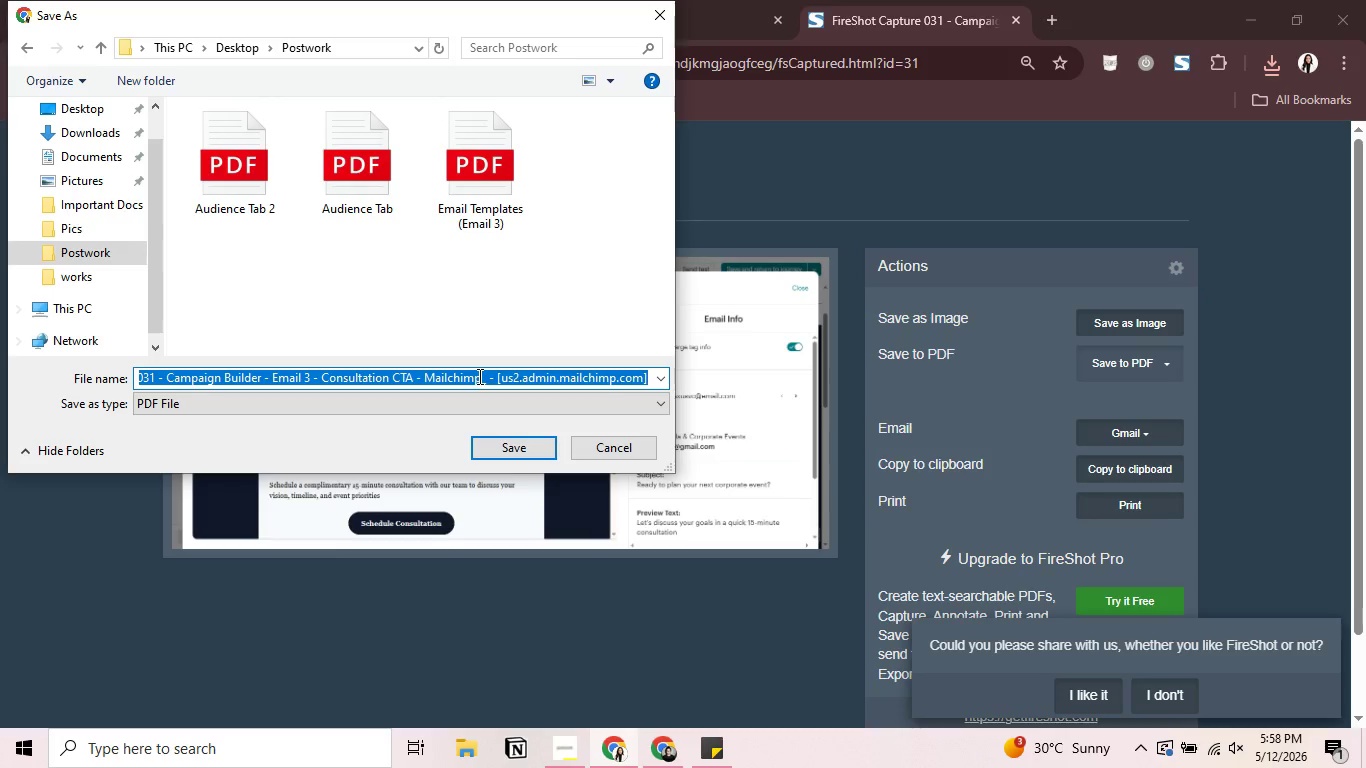 
key(Control+V)
 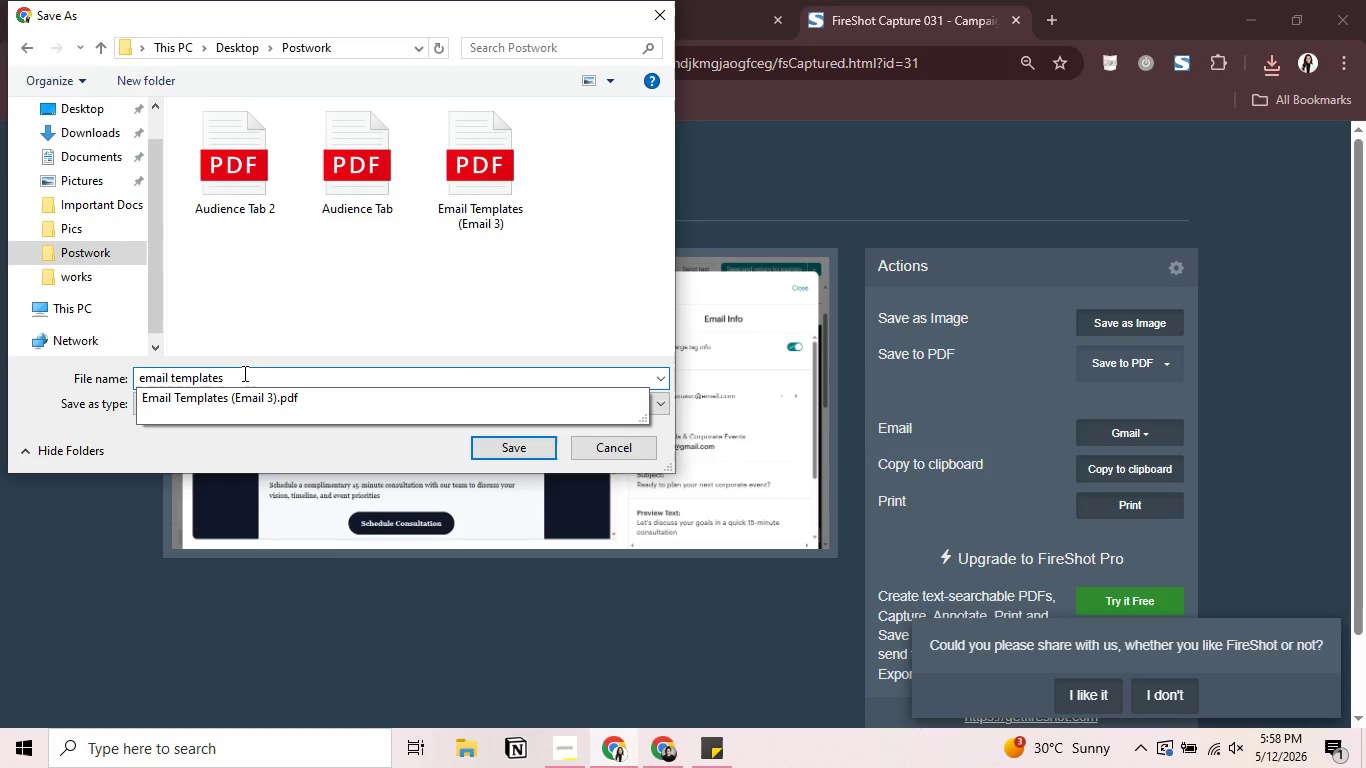 
left_click_drag(start_coordinate=[243, 373], to_coordinate=[93, 388])
 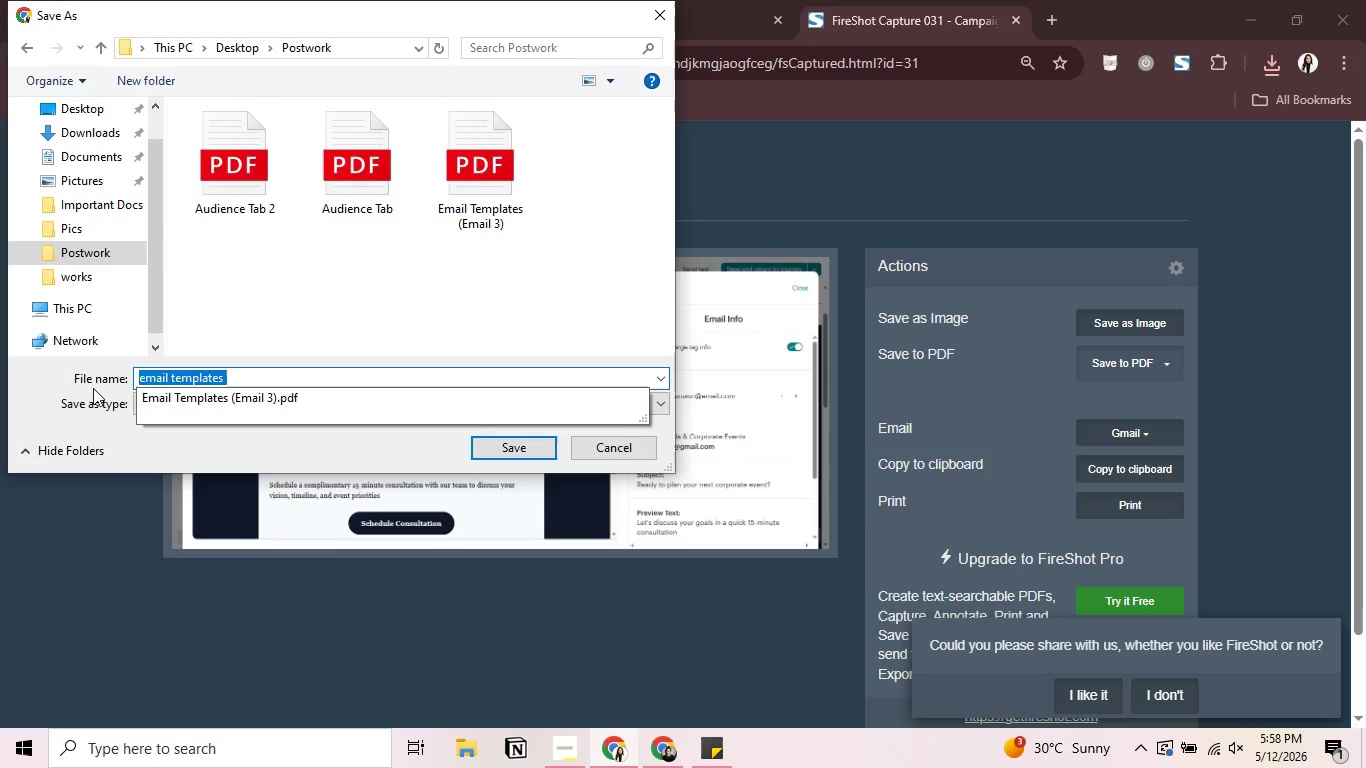 
type(Email Templates )
 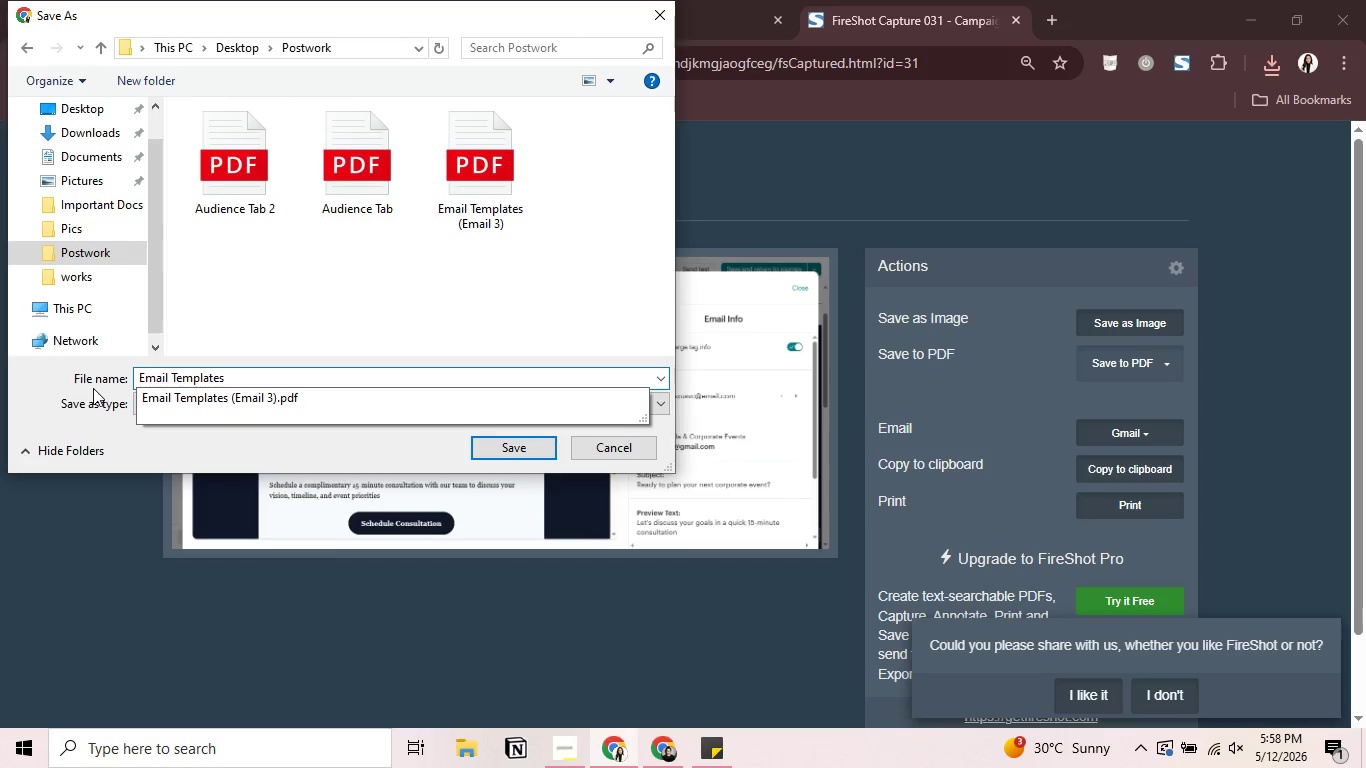 
hold_key(key=ShiftRight, duration=0.94)
 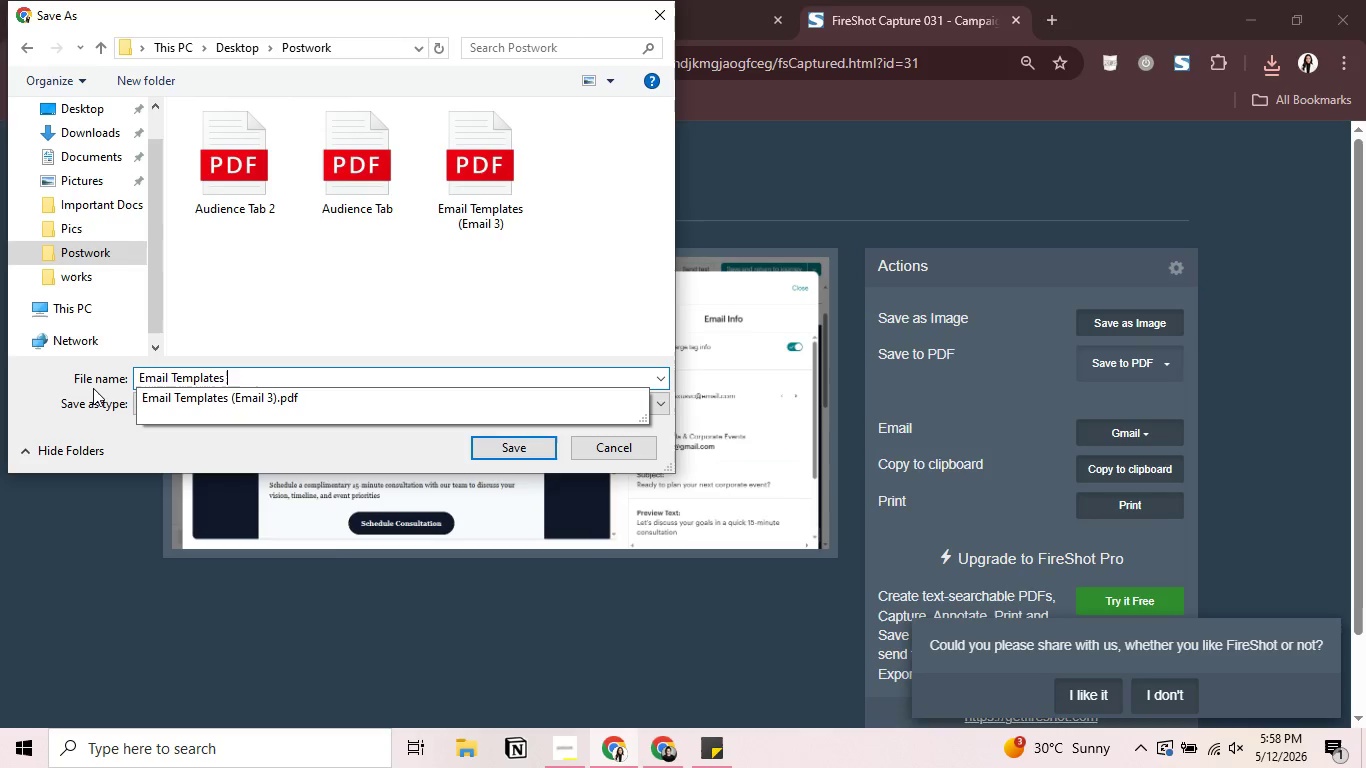 
key(Control+A)
 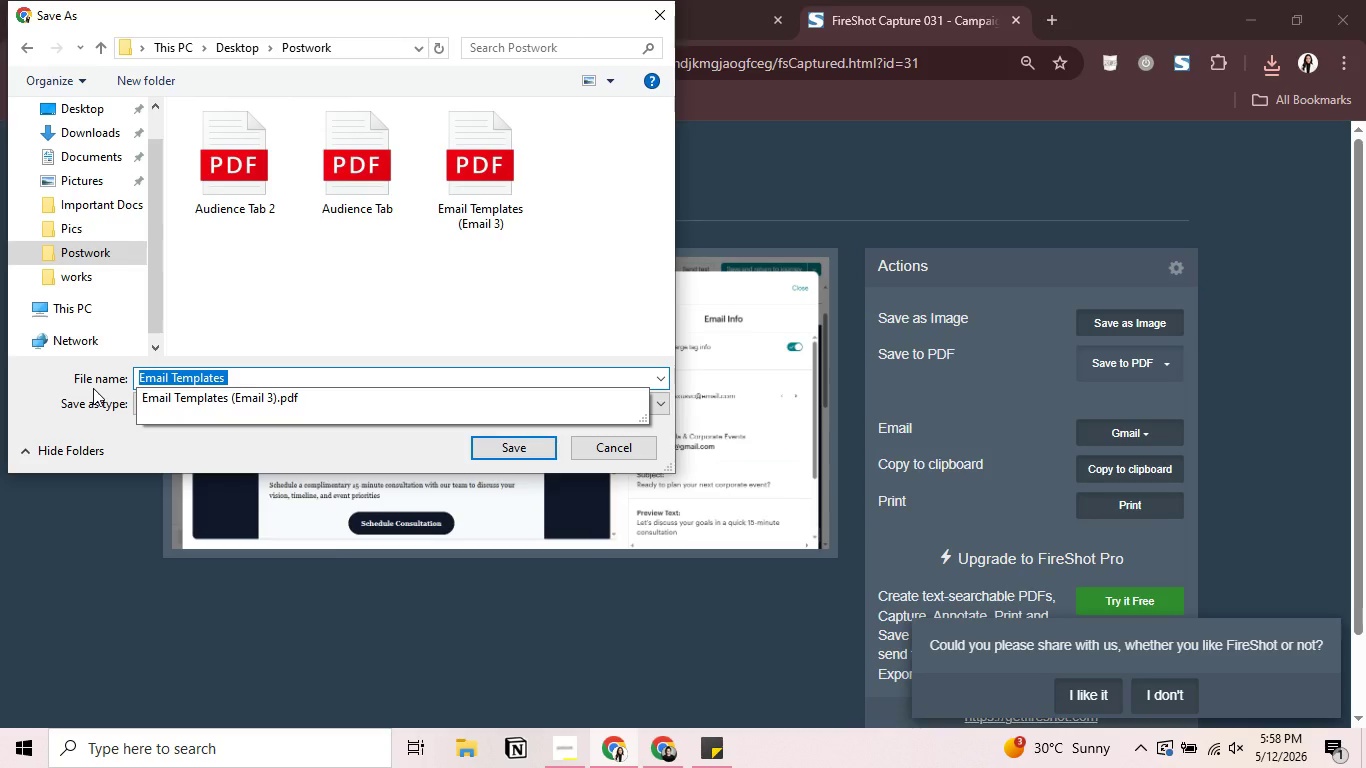 
key(Control+C)
 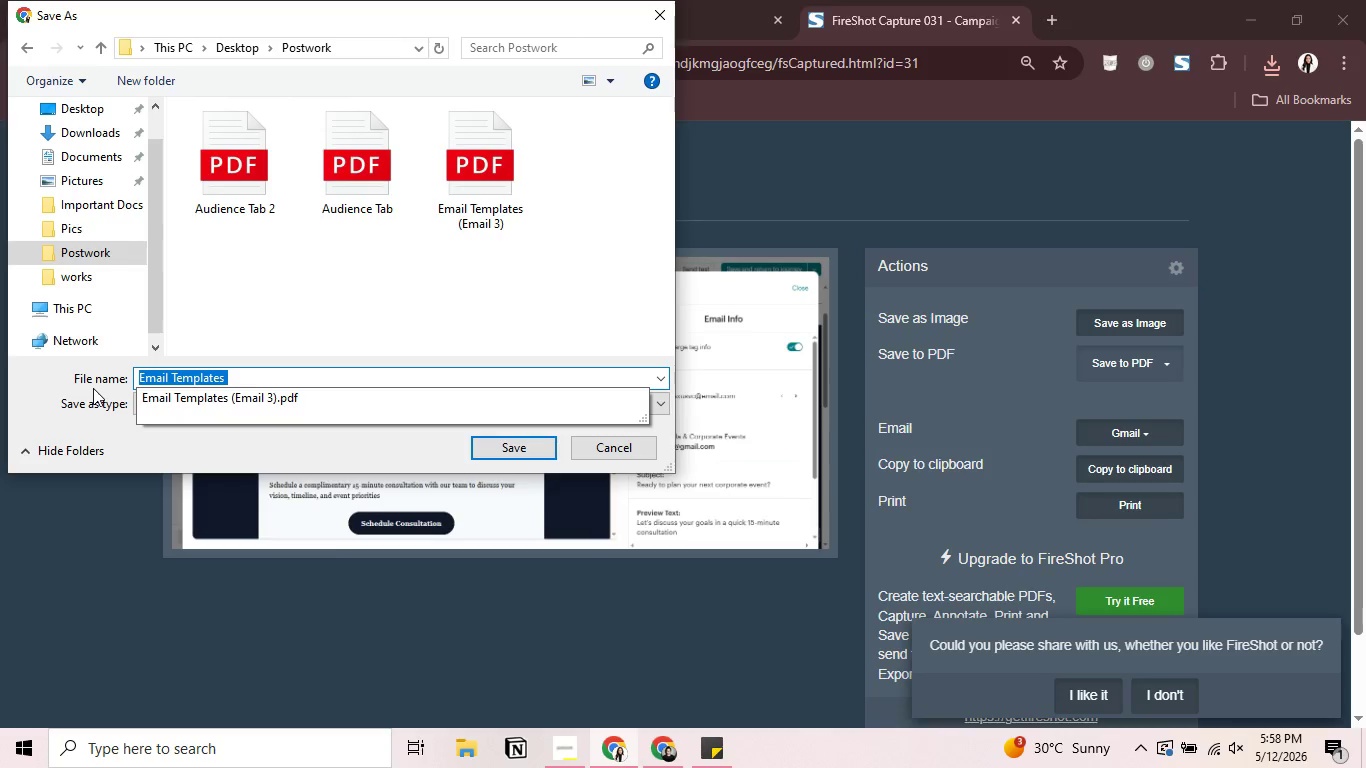 
key(ArrowRight)
 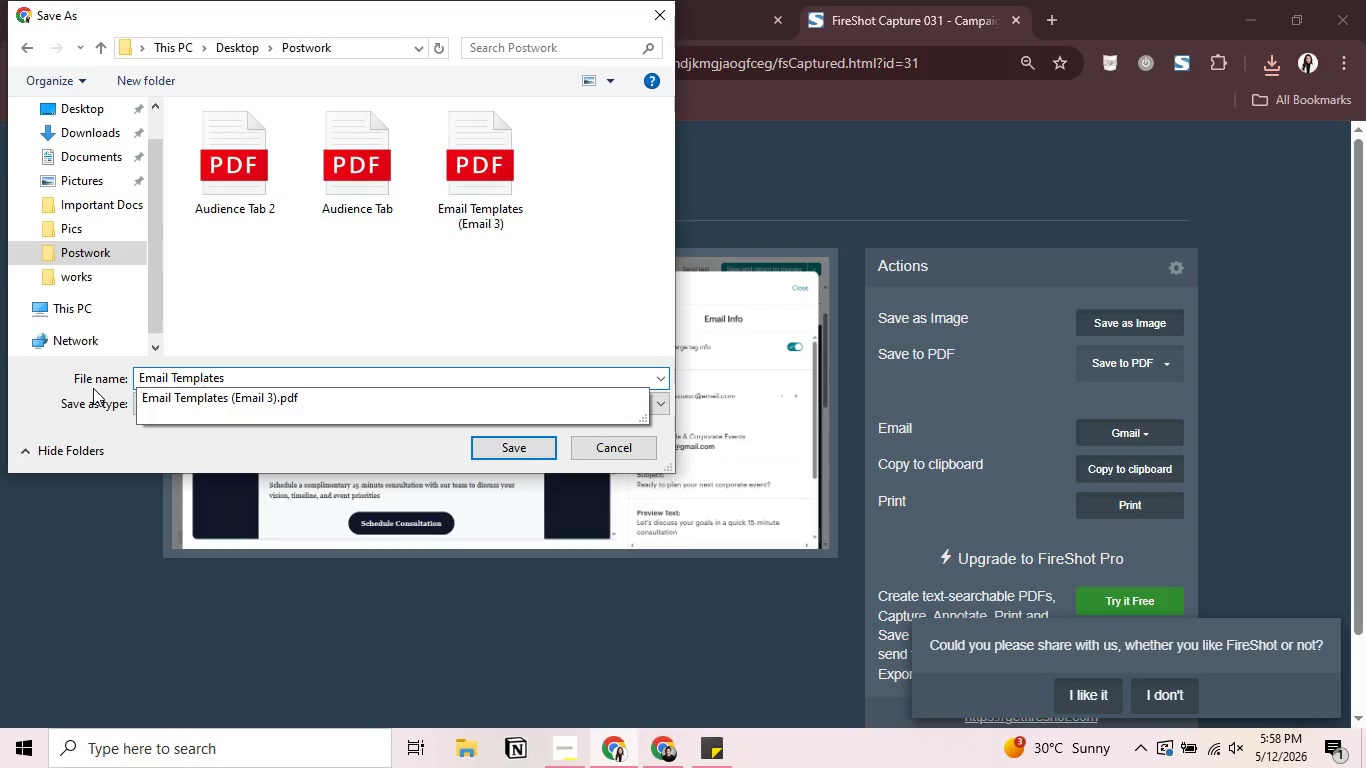 
type((Email 3)
 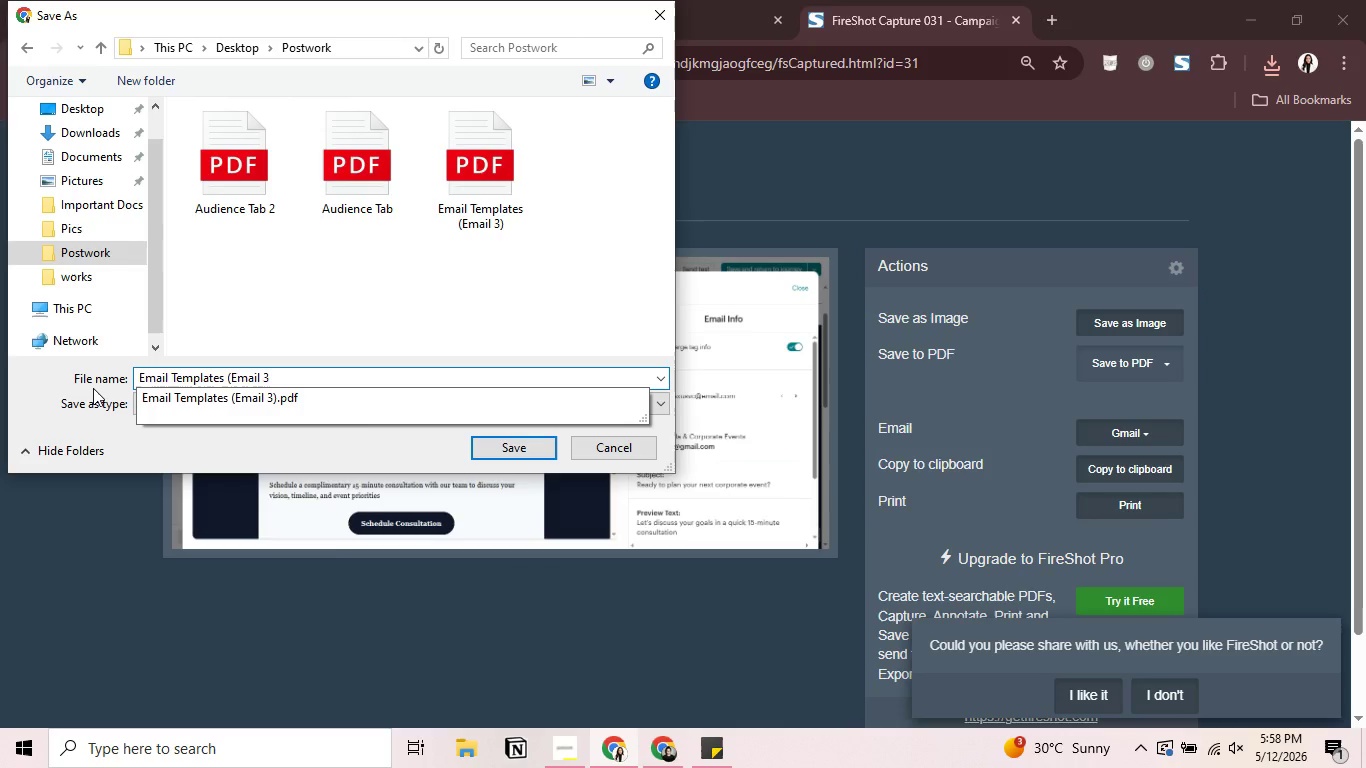 
type( - Preview mode_)
key(Backspace)
type())
 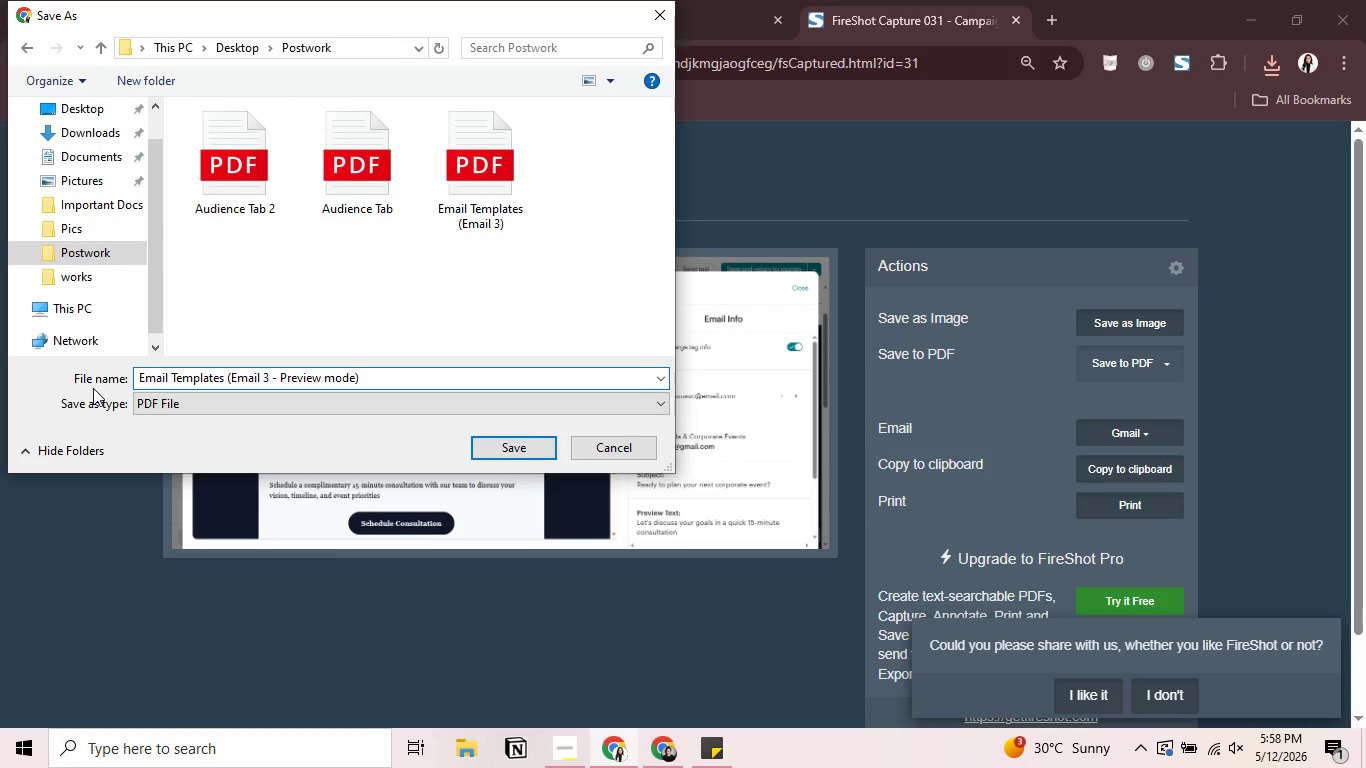 
key(Enter)
 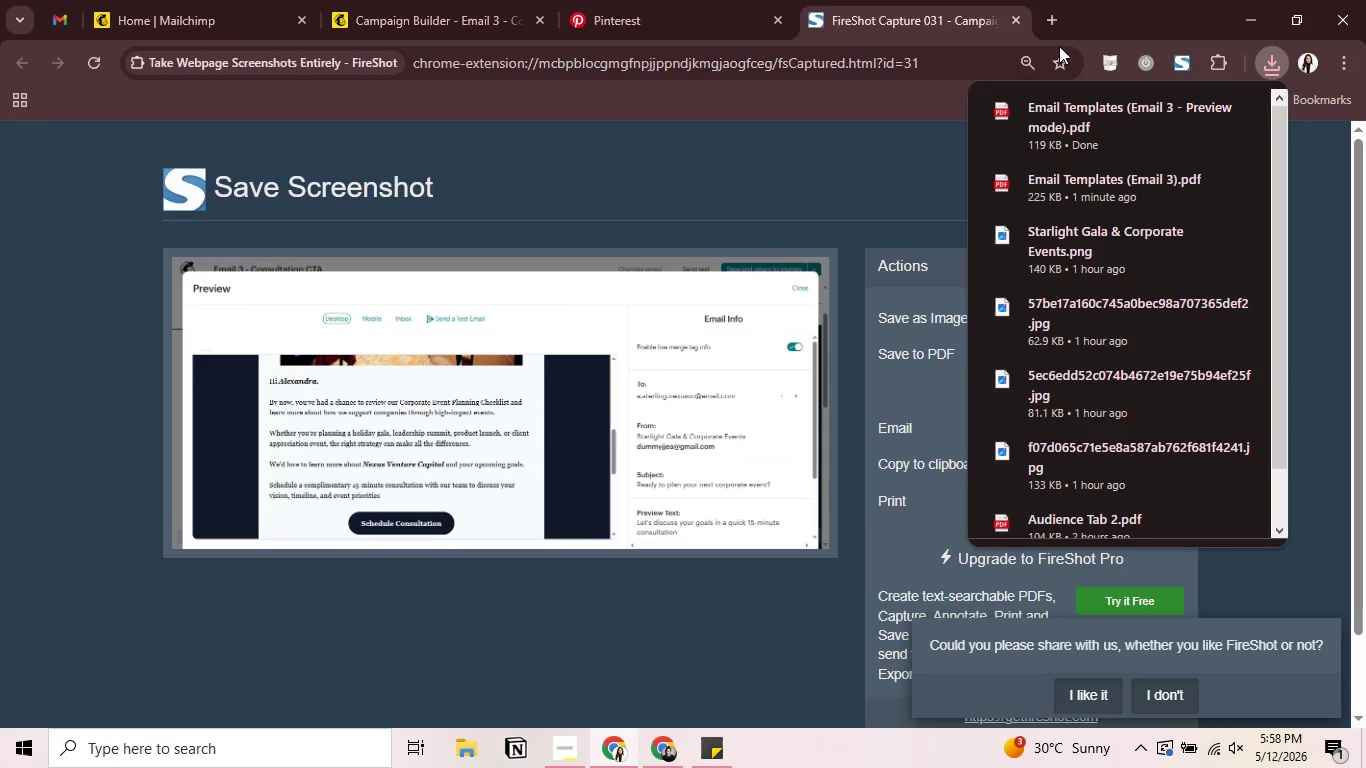 
left_click([1016, 27])
 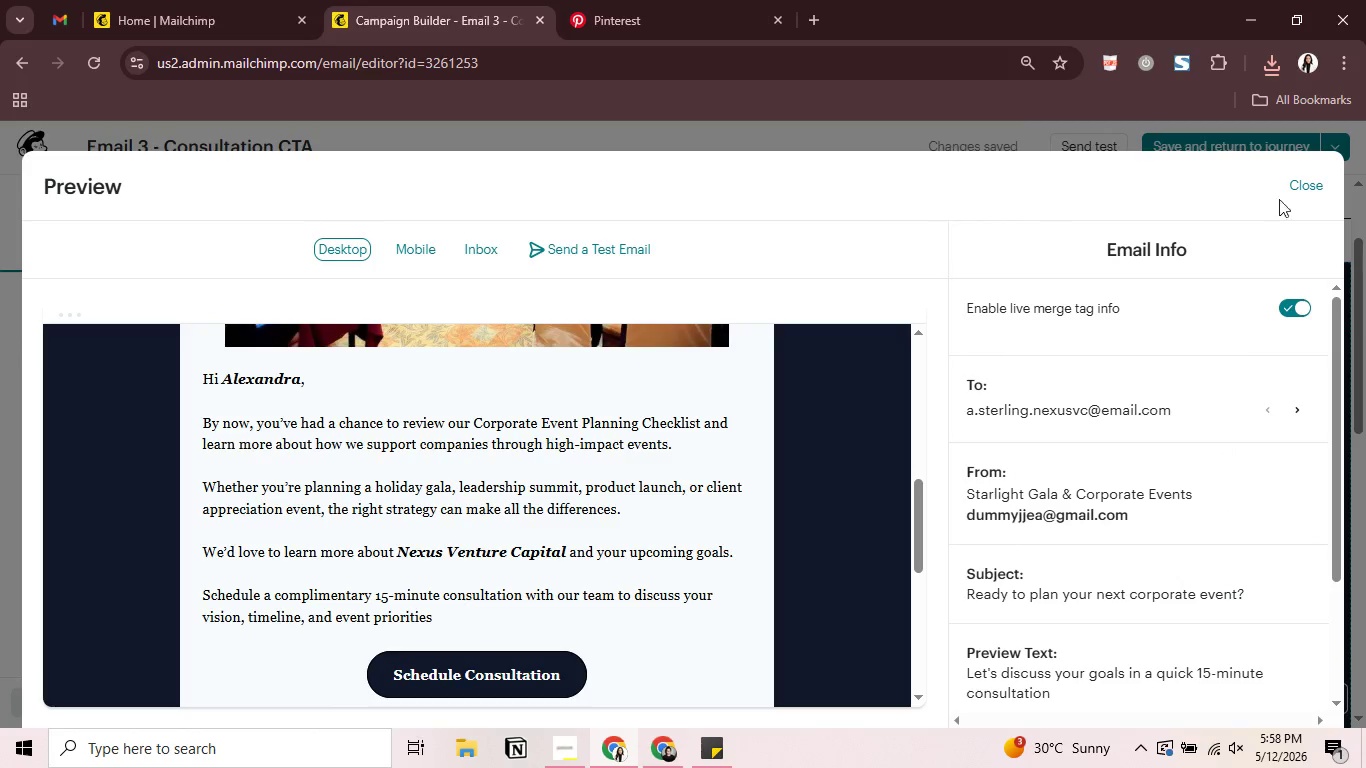 
left_click([1307, 185])
 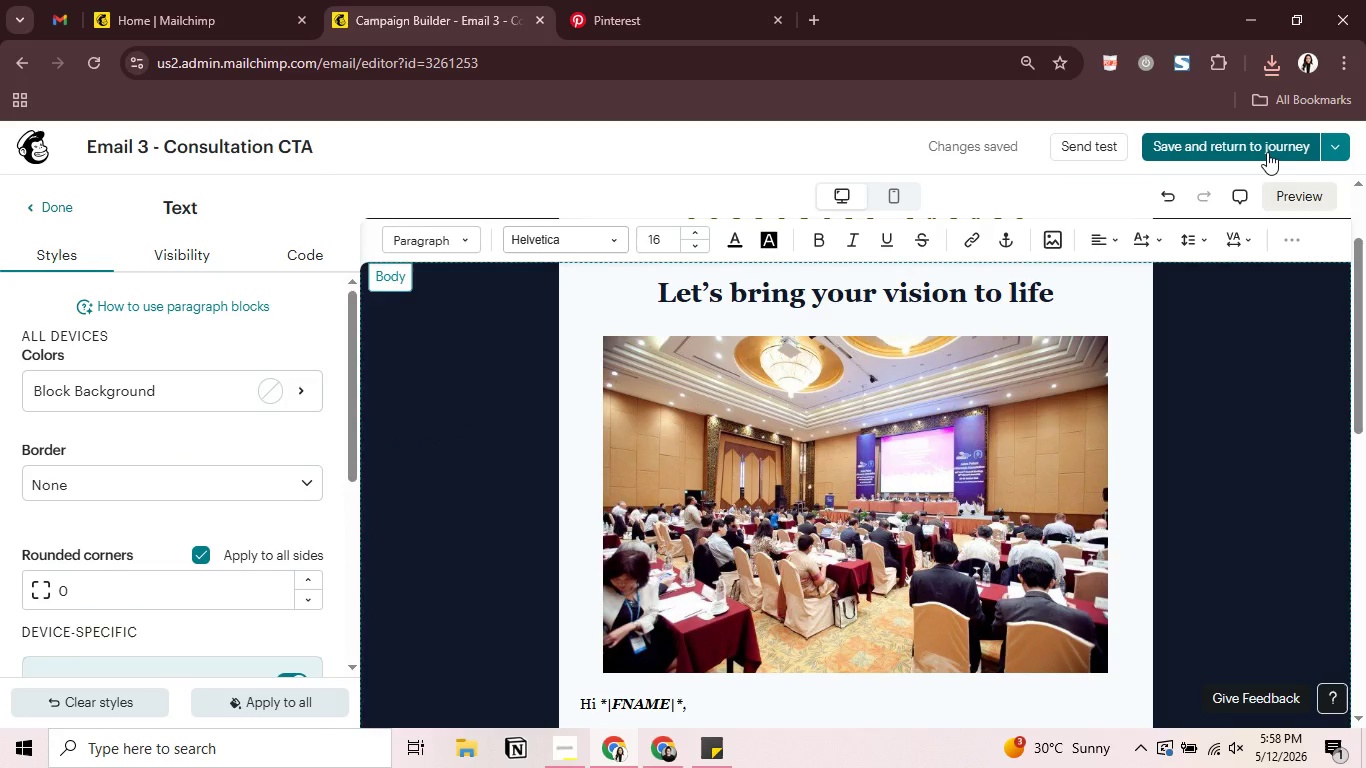 
left_click([1267, 152])
 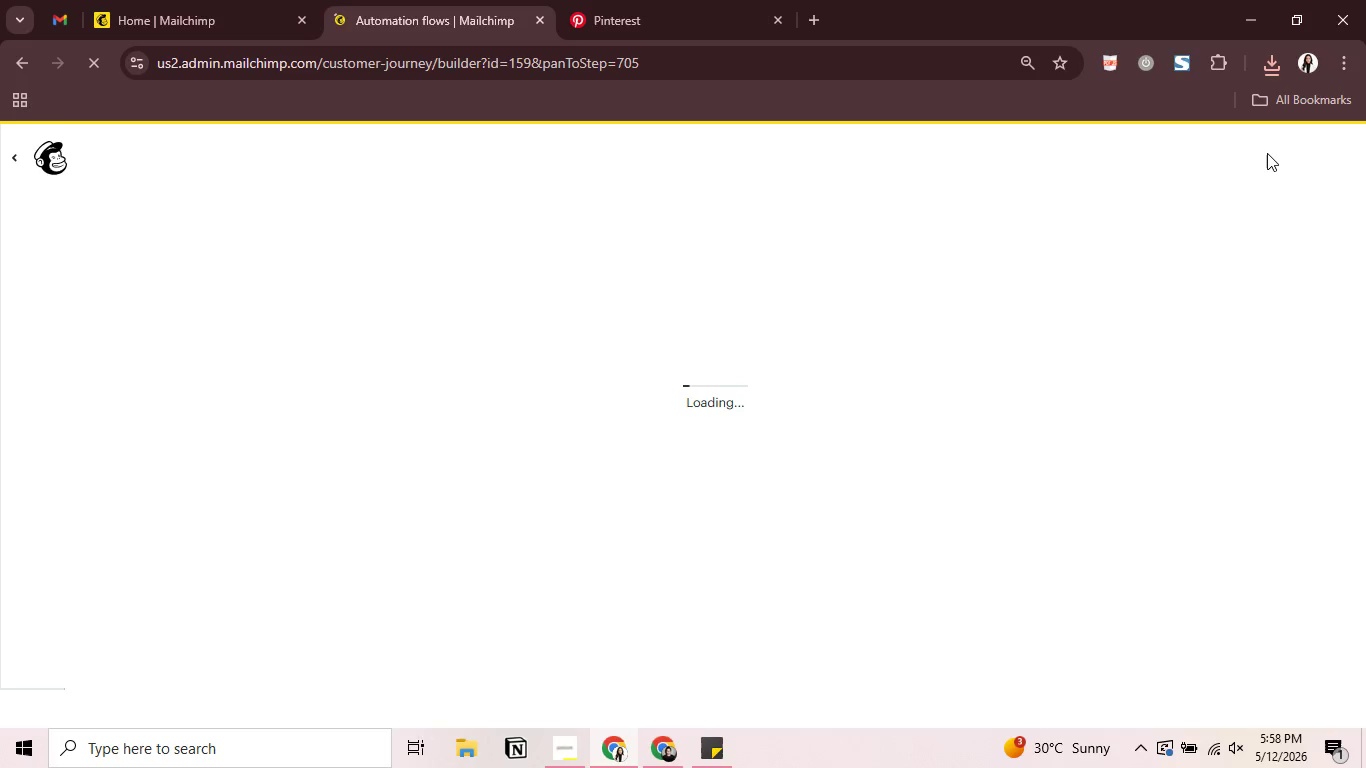 
wait(13.45)
 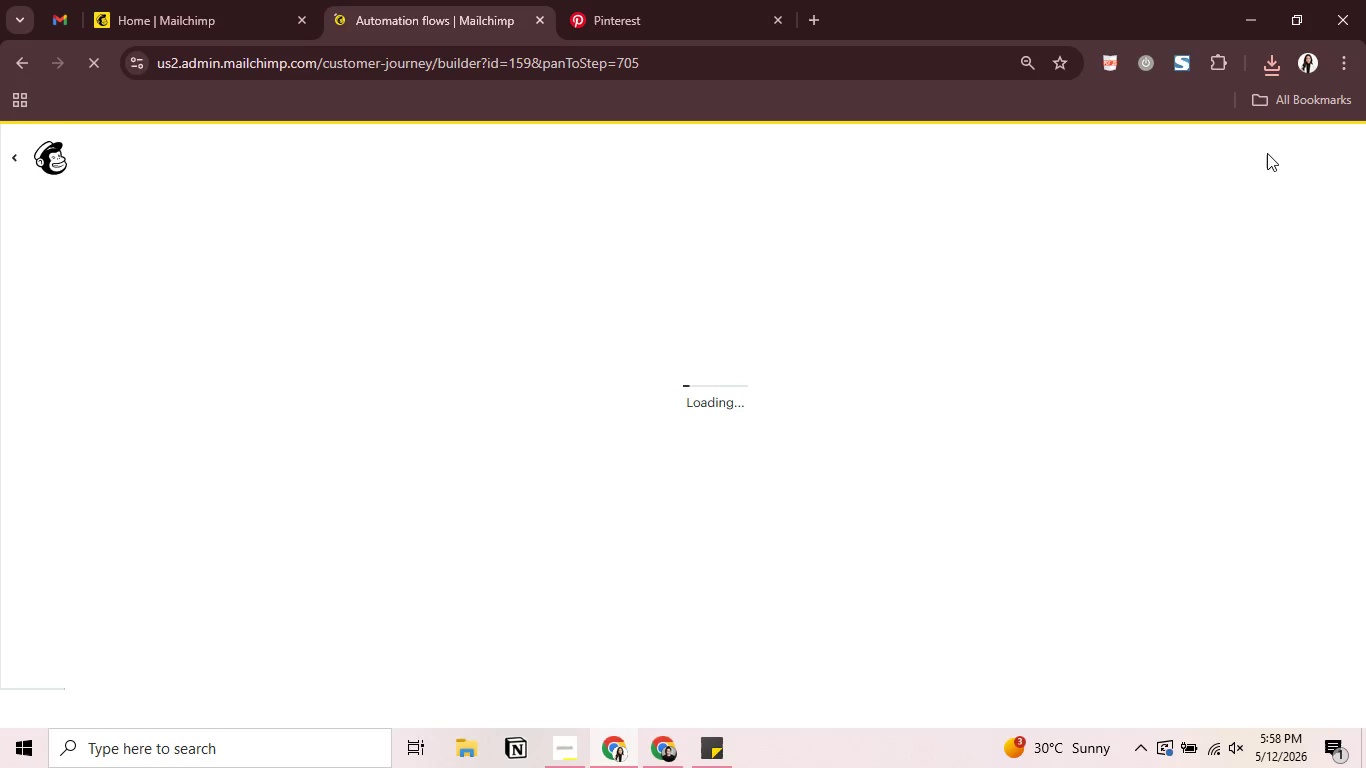 
left_click([123, 0])
 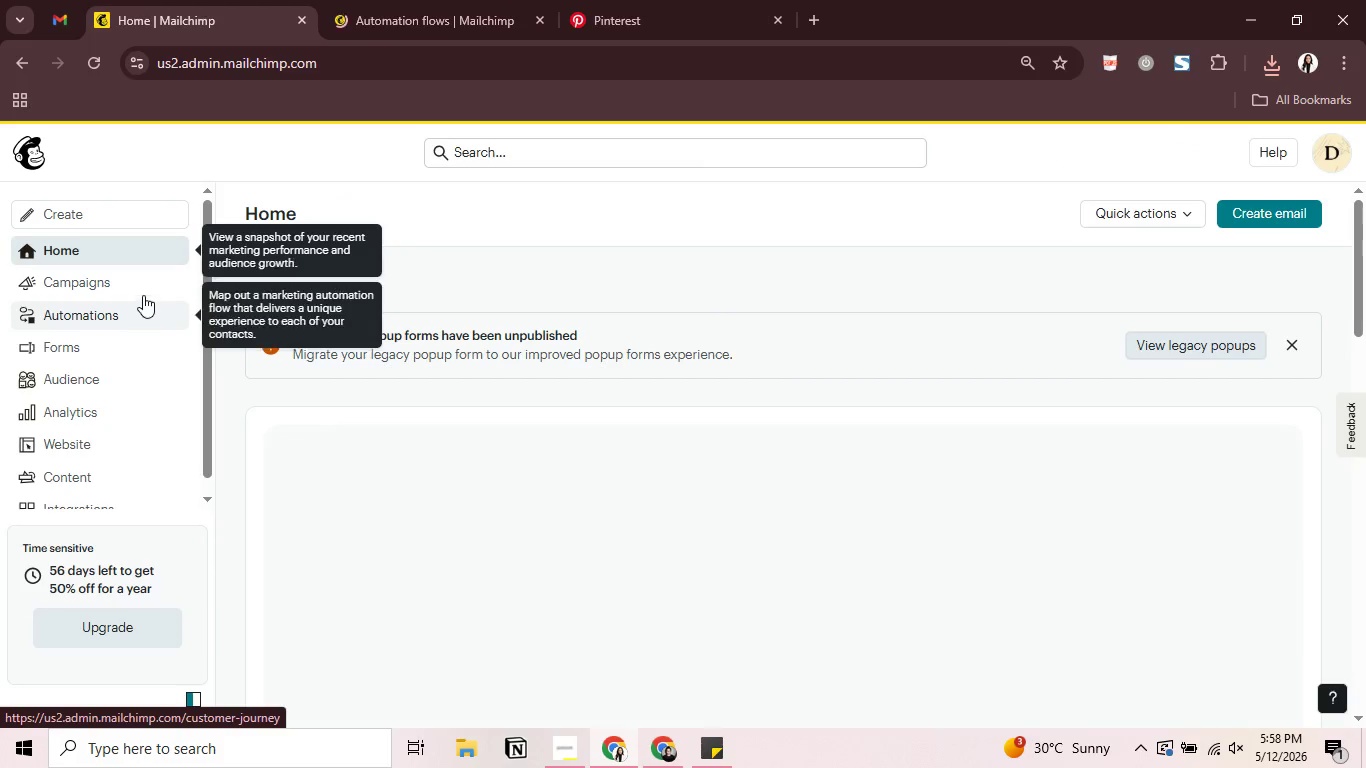 
left_click([148, 286])
 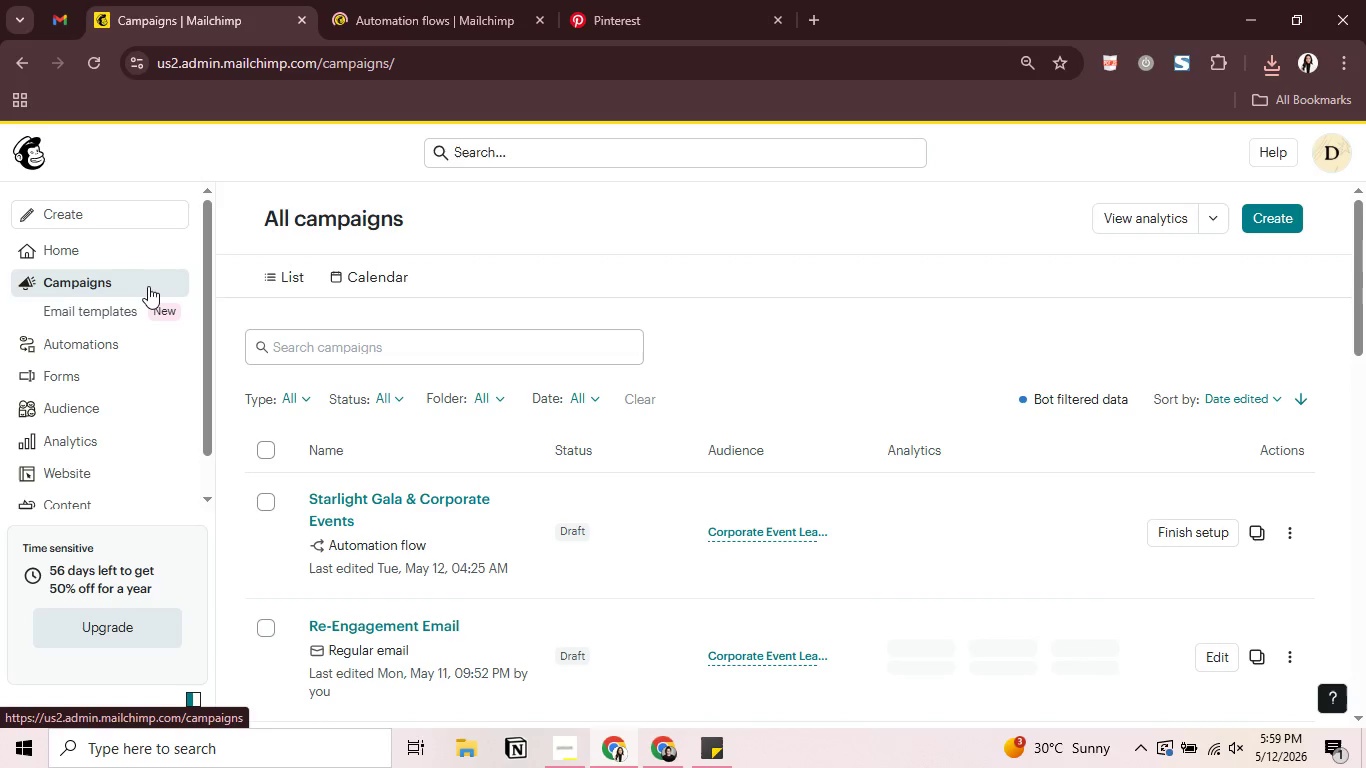 
wait(6.28)
 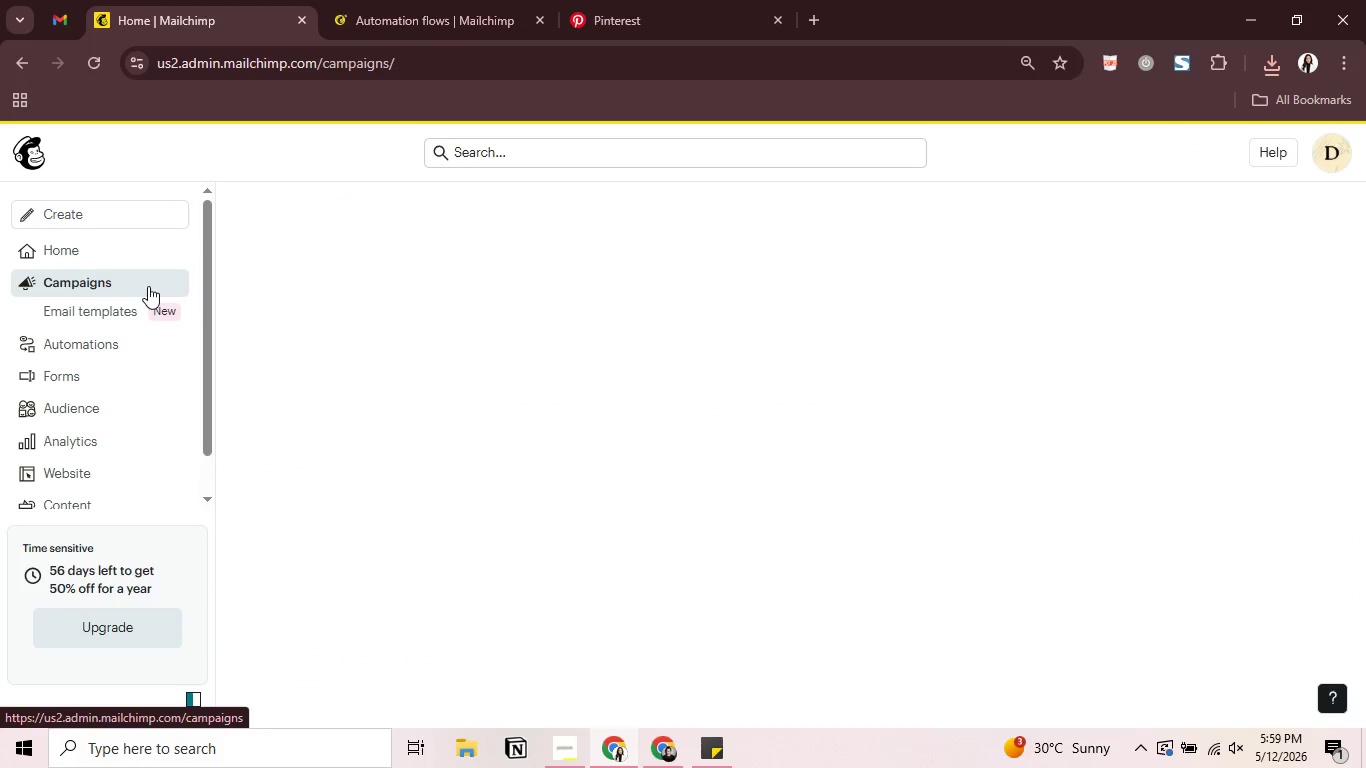 
left_click([130, 309])
 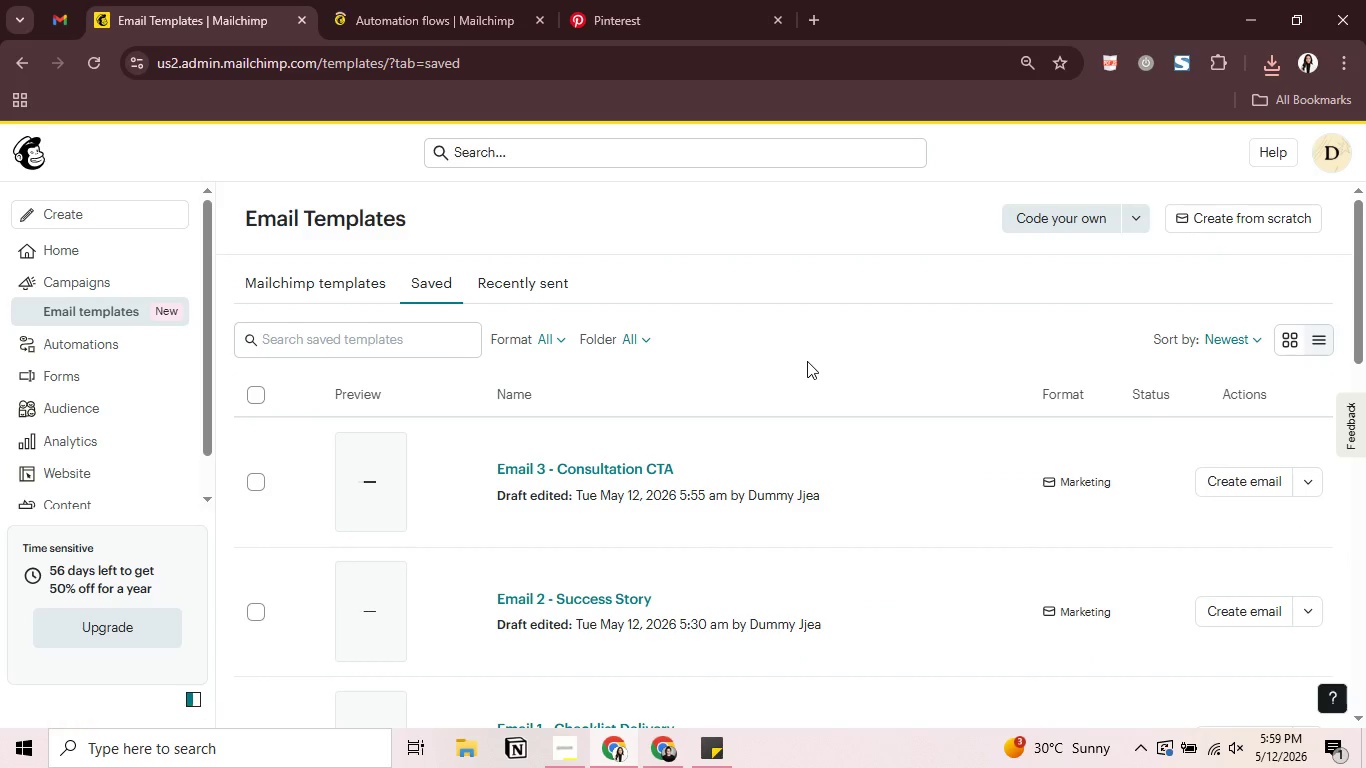 
scroll: coordinate [807, 361], scroll_direction: down, amount: 1.0
 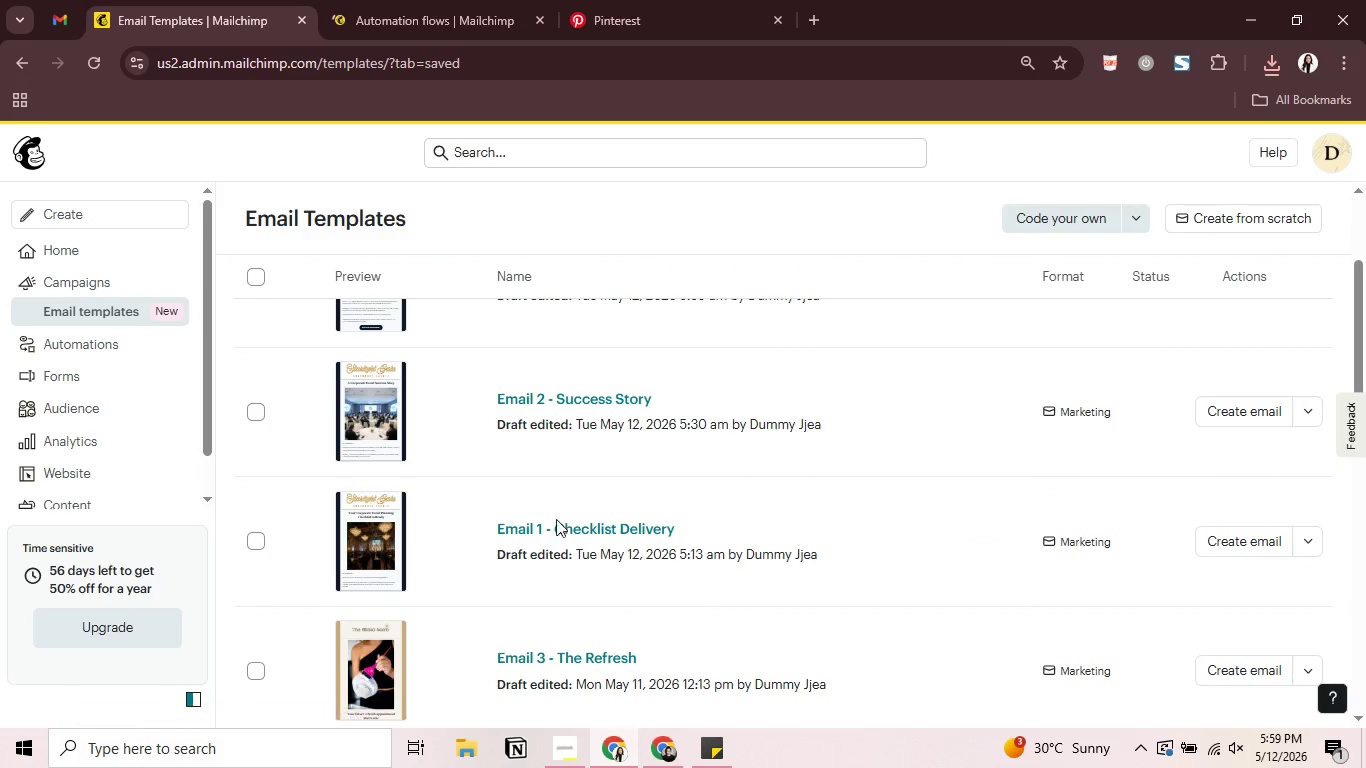 
left_click([556, 526])
 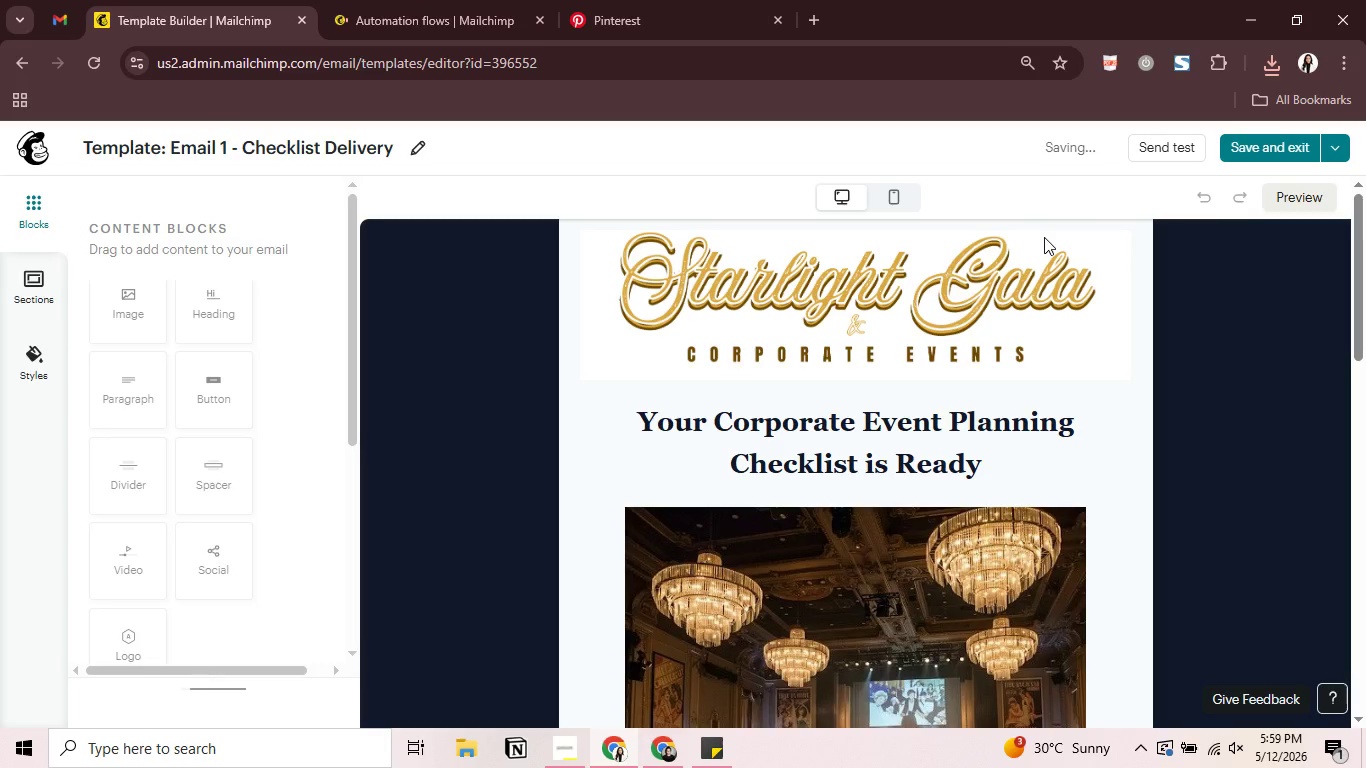 
wait(6.83)
 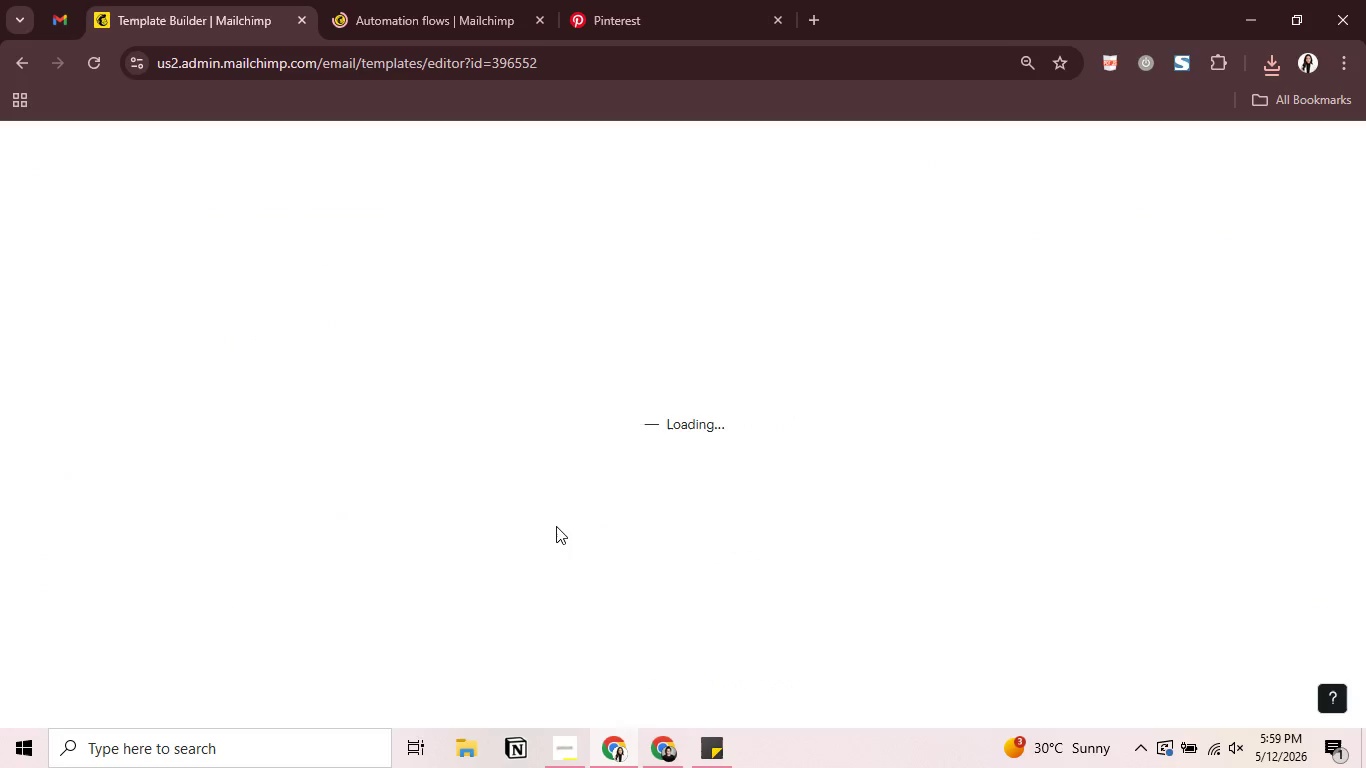 
left_click([1174, 71])
 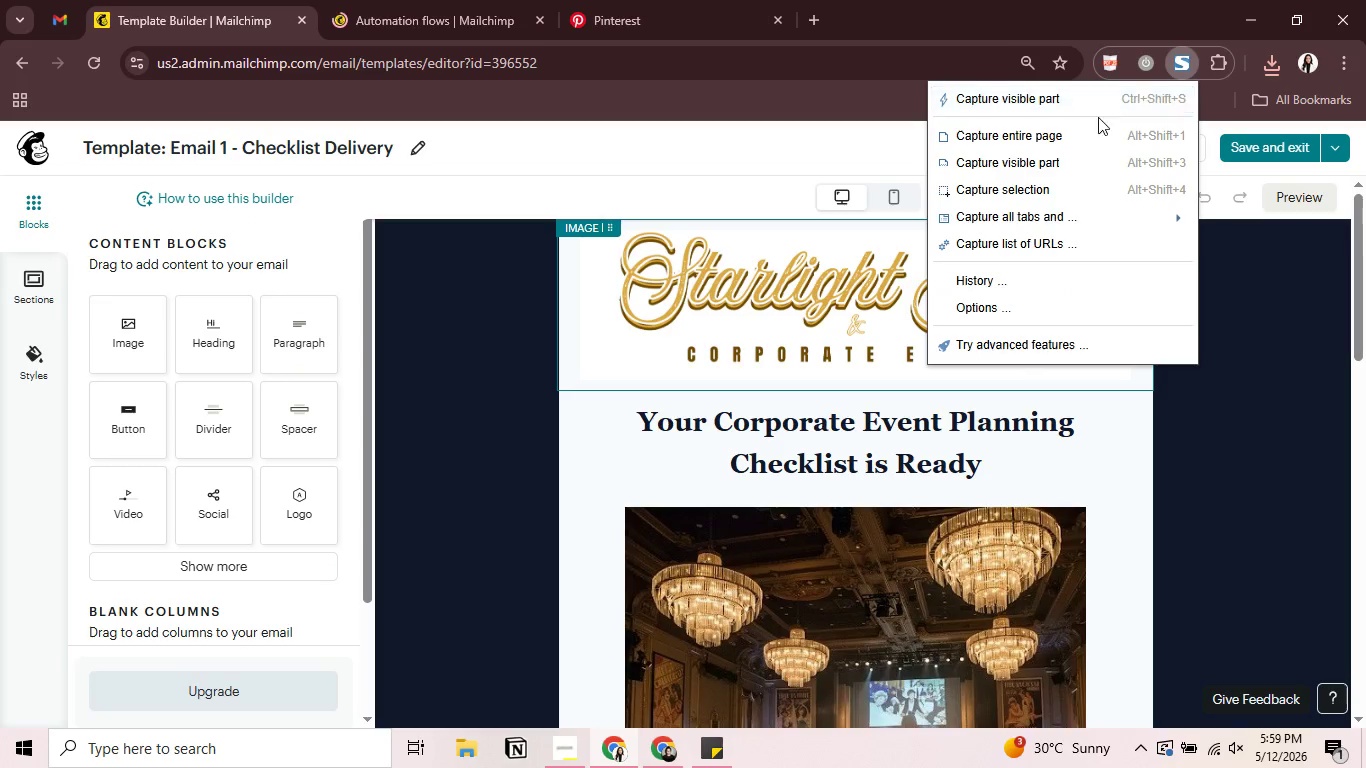 
left_click([1082, 130])
 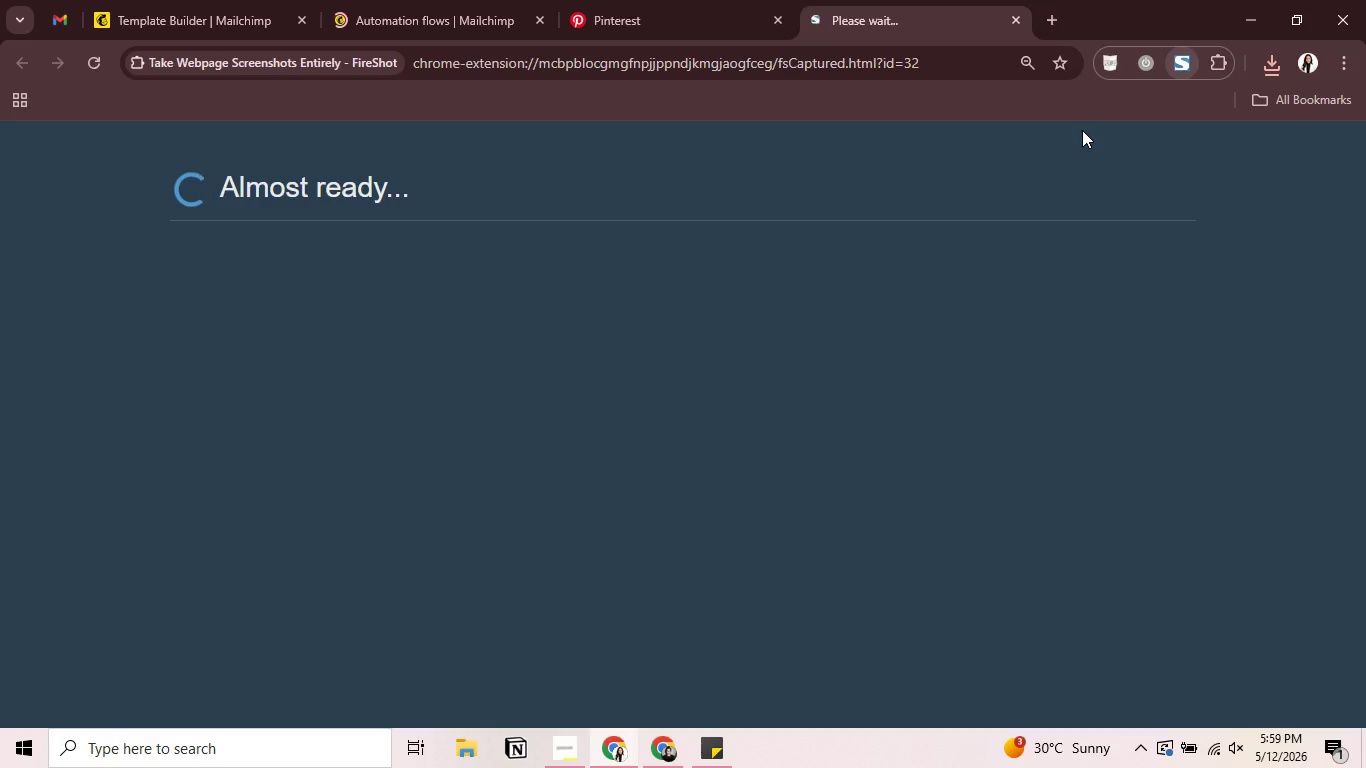 
wait(7.89)
 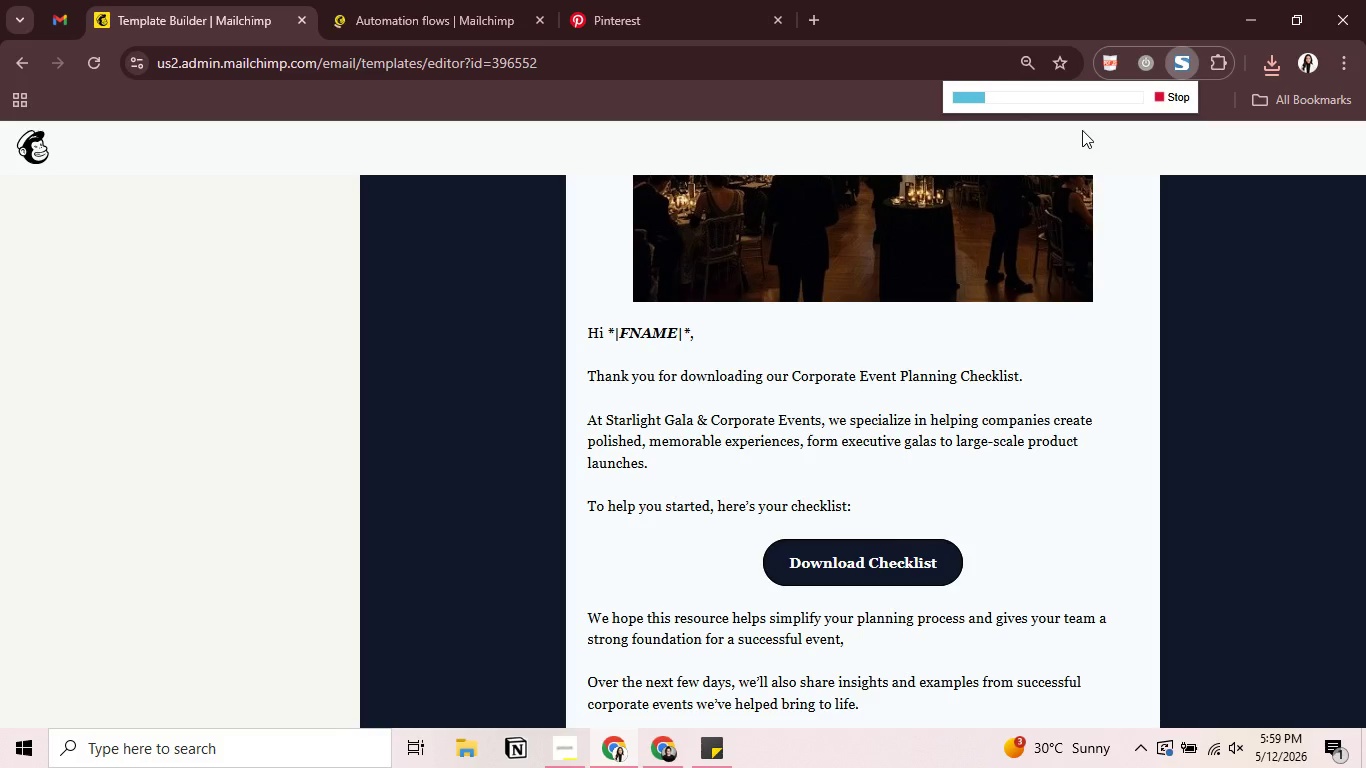 
left_click([1109, 359])
 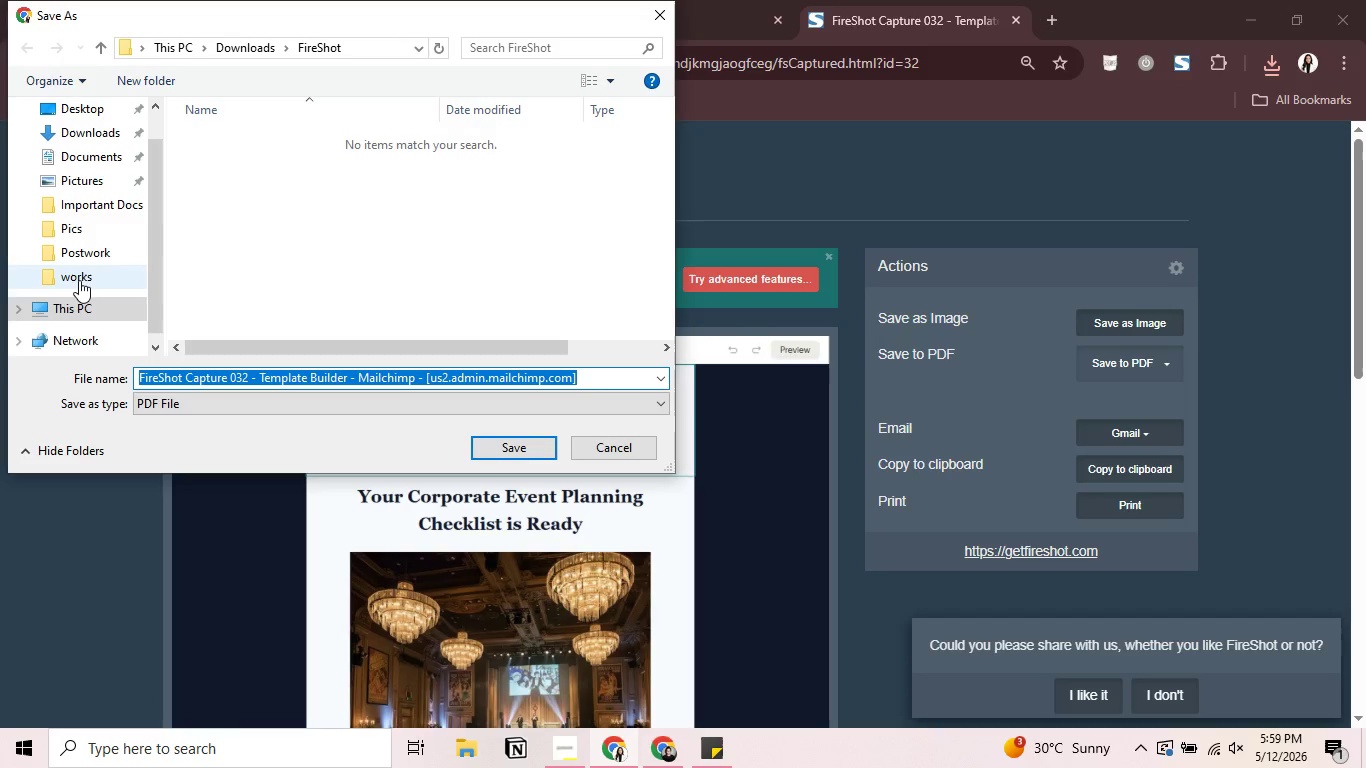 
left_click([110, 261])
 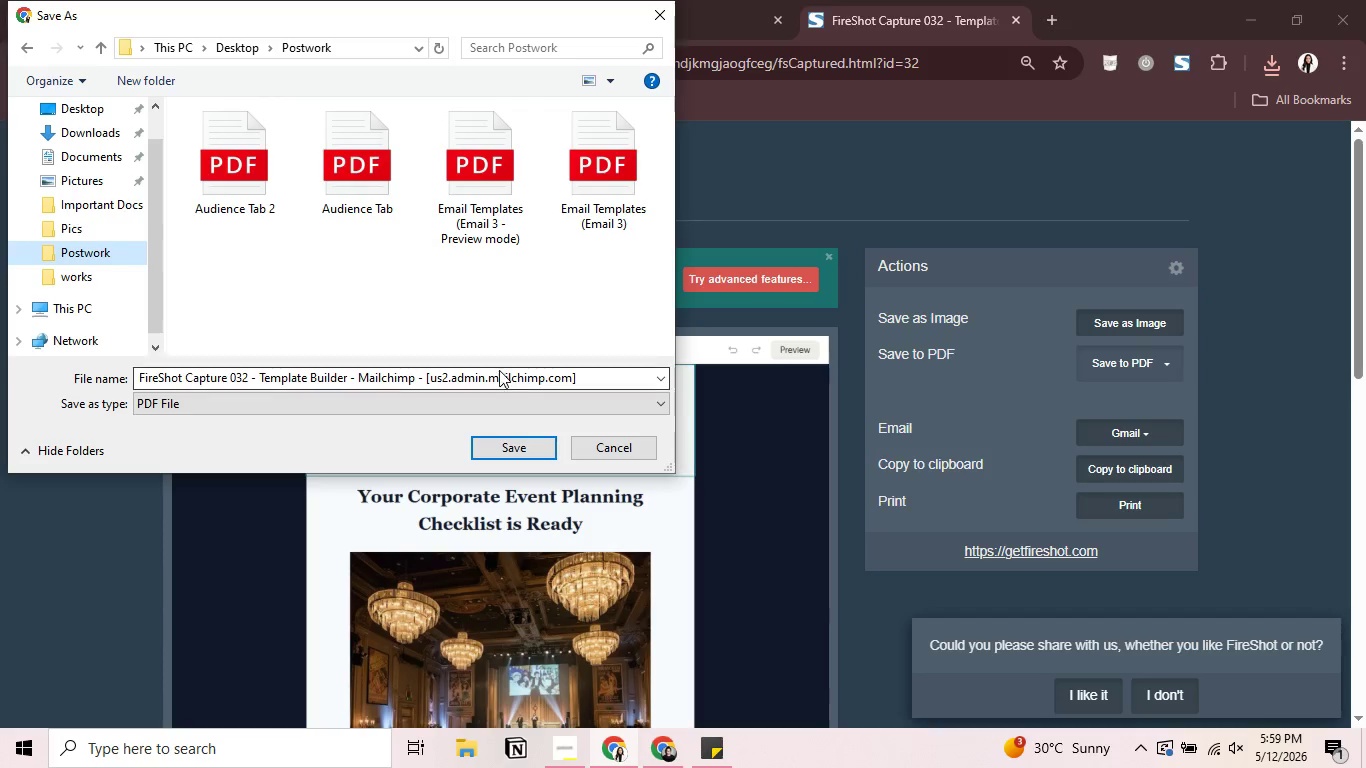 
left_click([582, 377])
 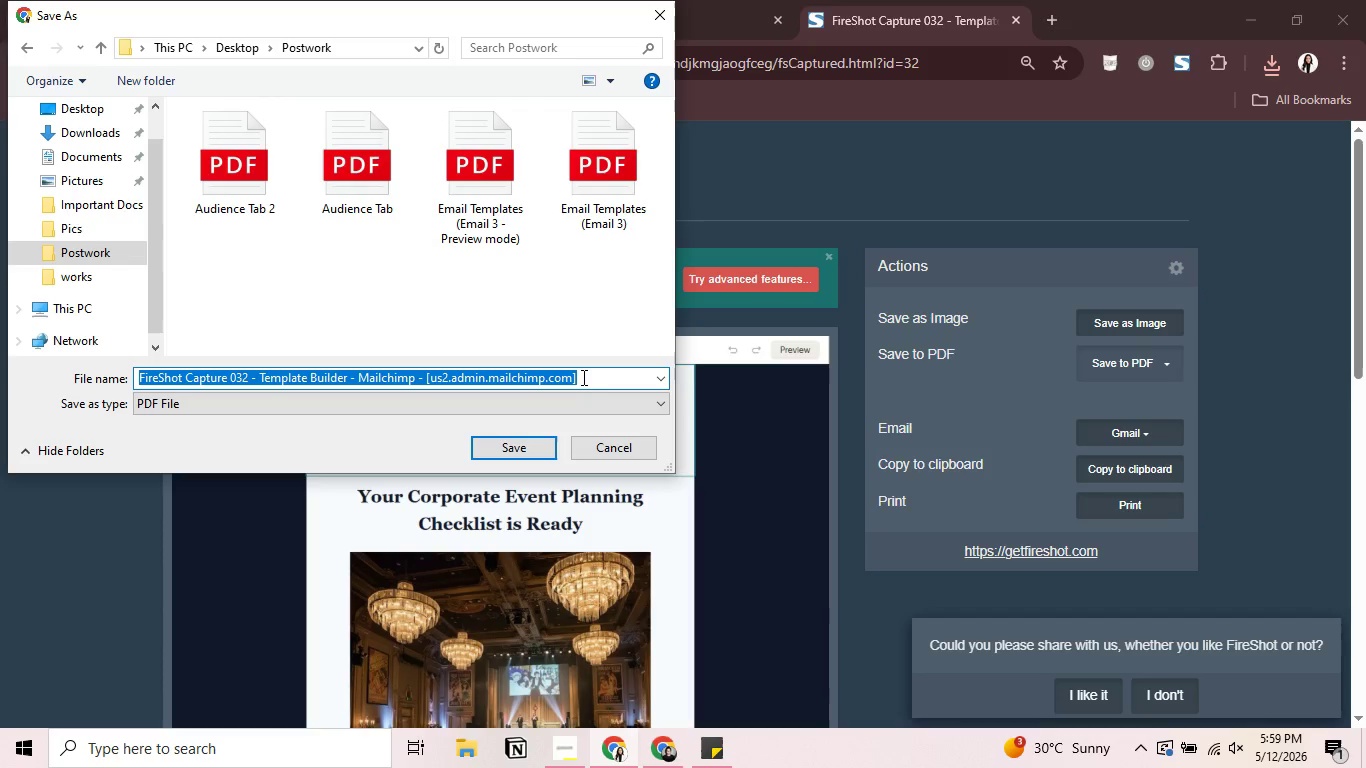 
key(Control+V)
 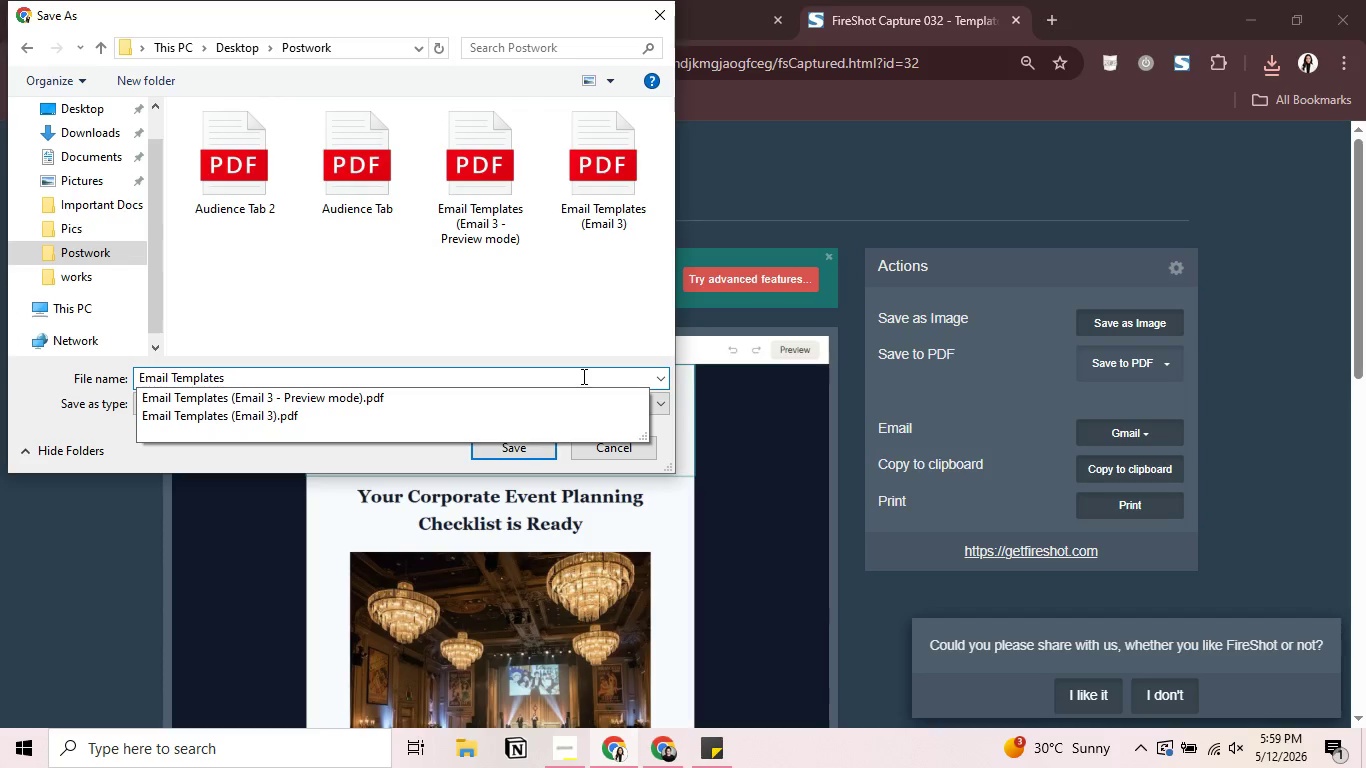 
type((Email 1))
 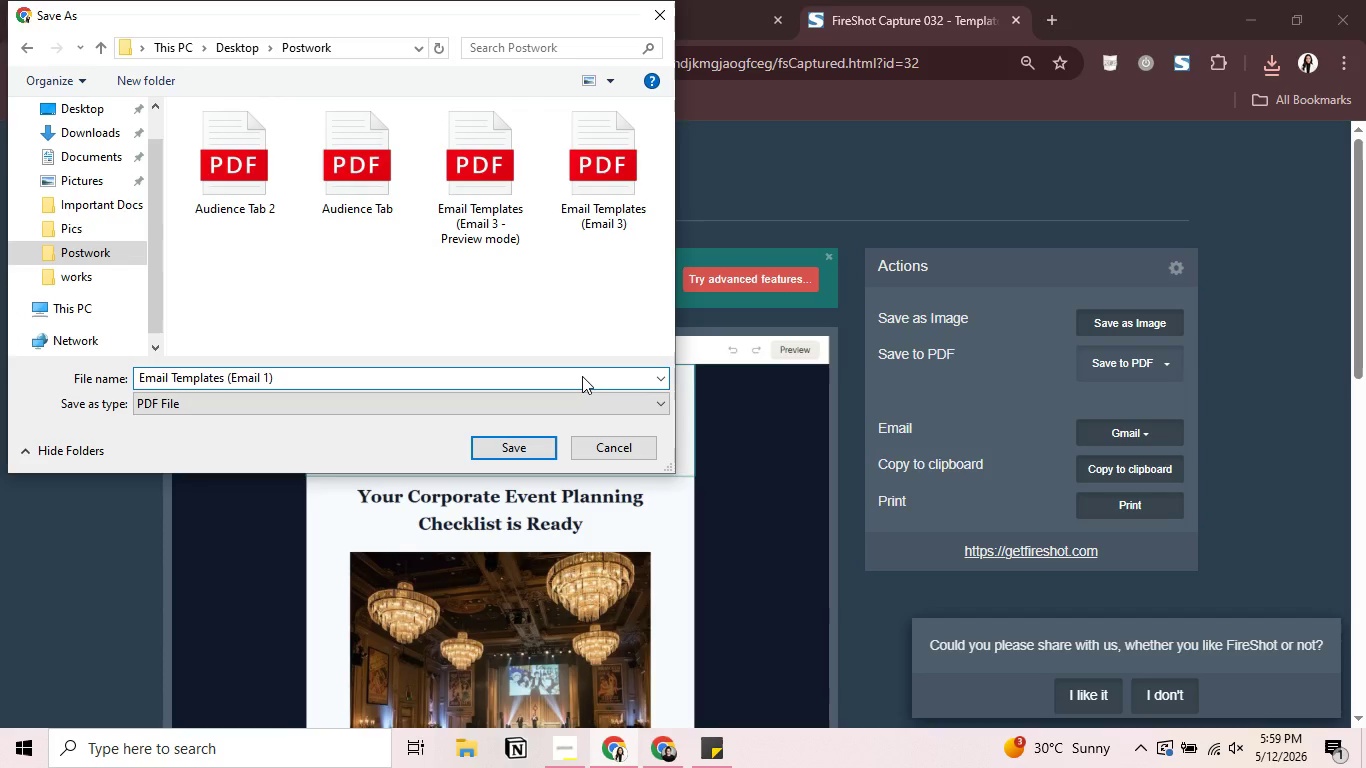 
key(Enter)
 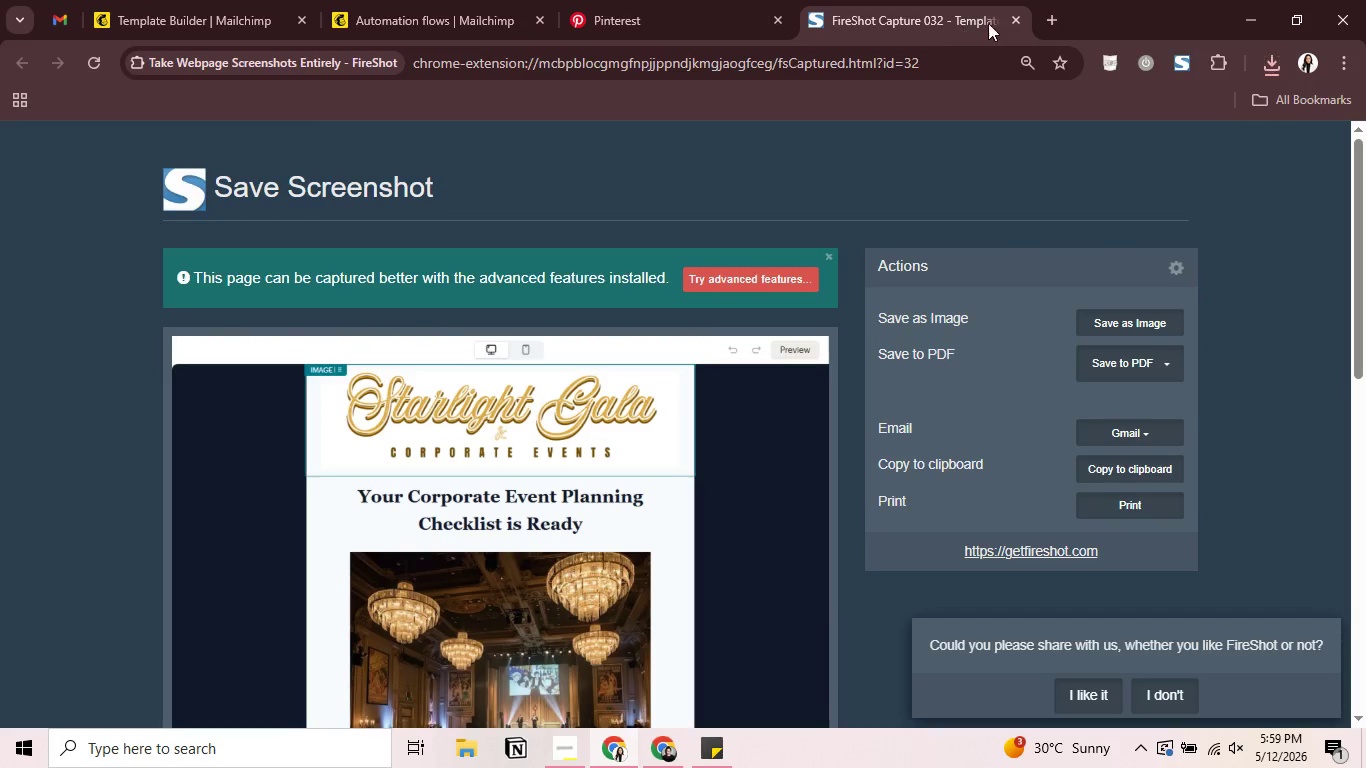 
left_click([1016, 28])
 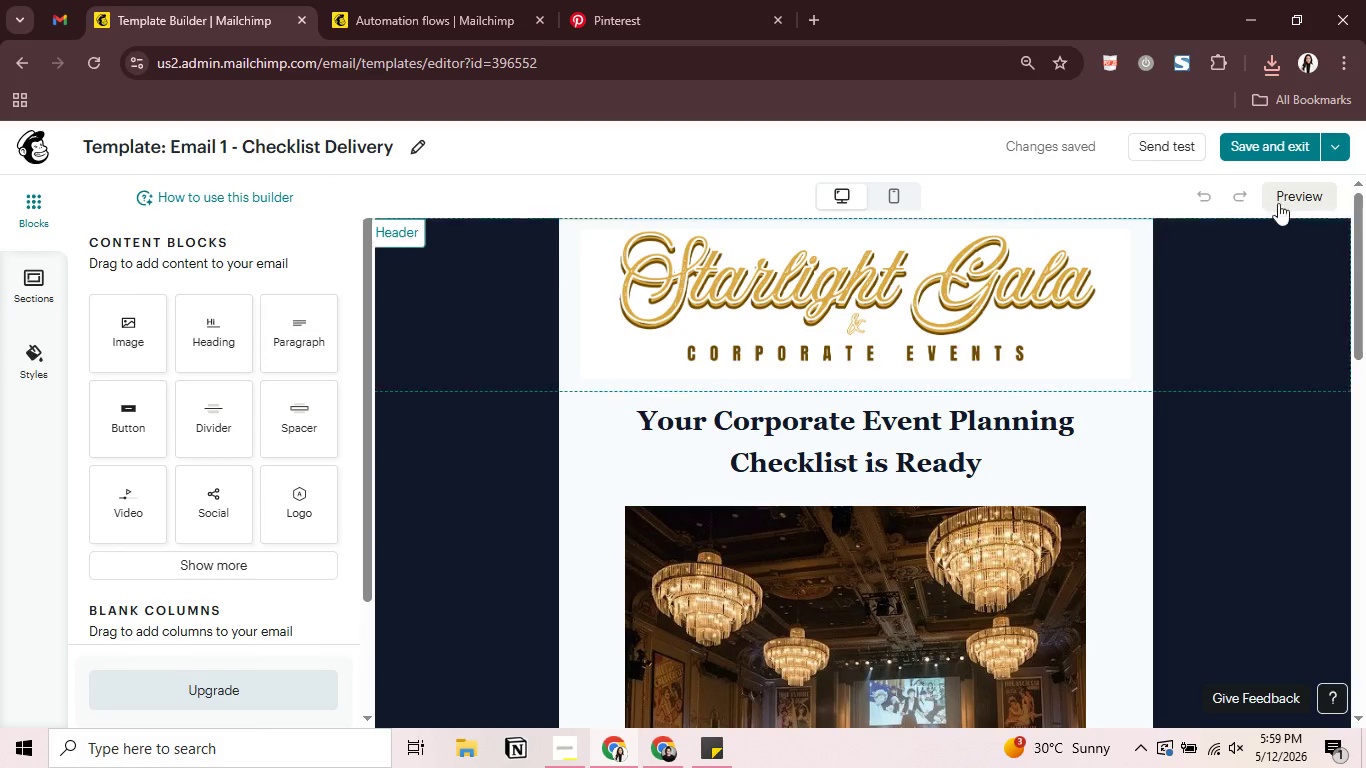 
left_click([1295, 192])
 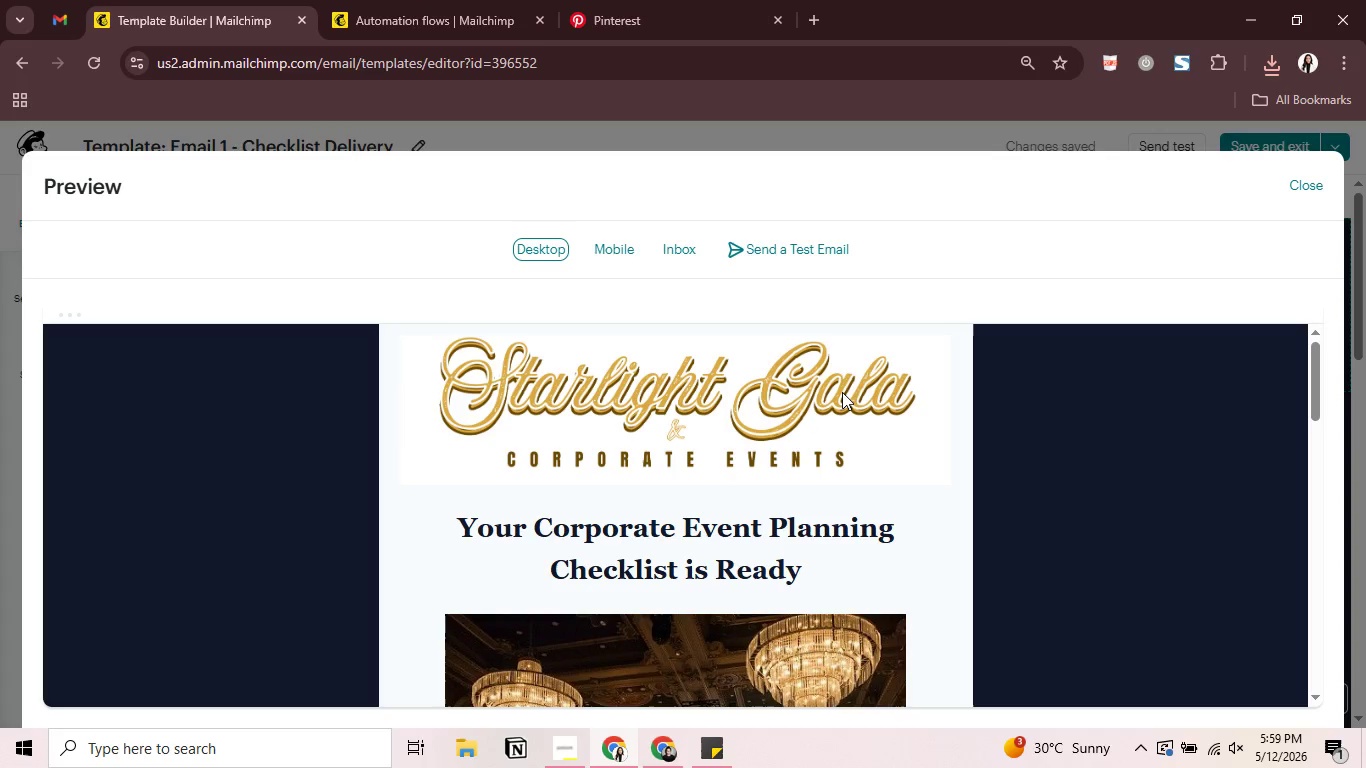 
wait(5.06)
 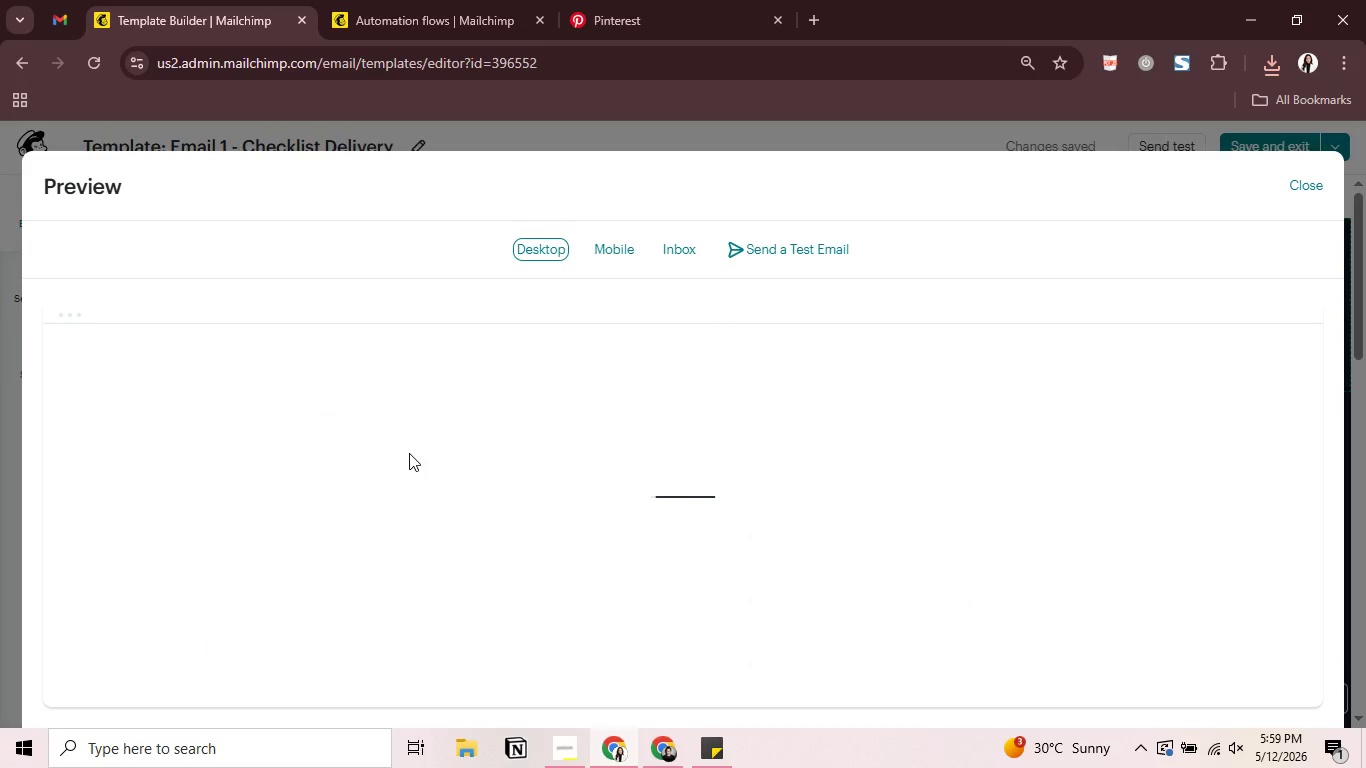 
left_click([1304, 181])
 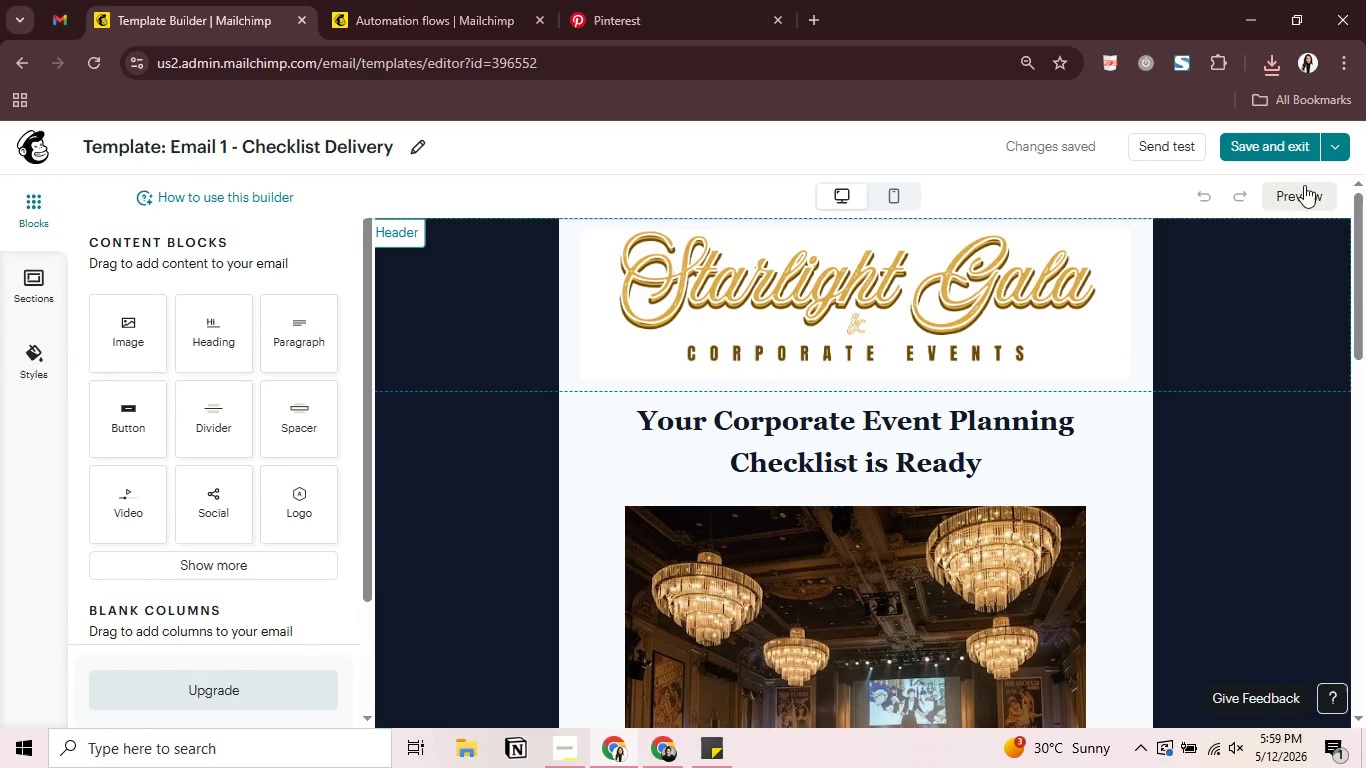 
left_click([1278, 138])
 